 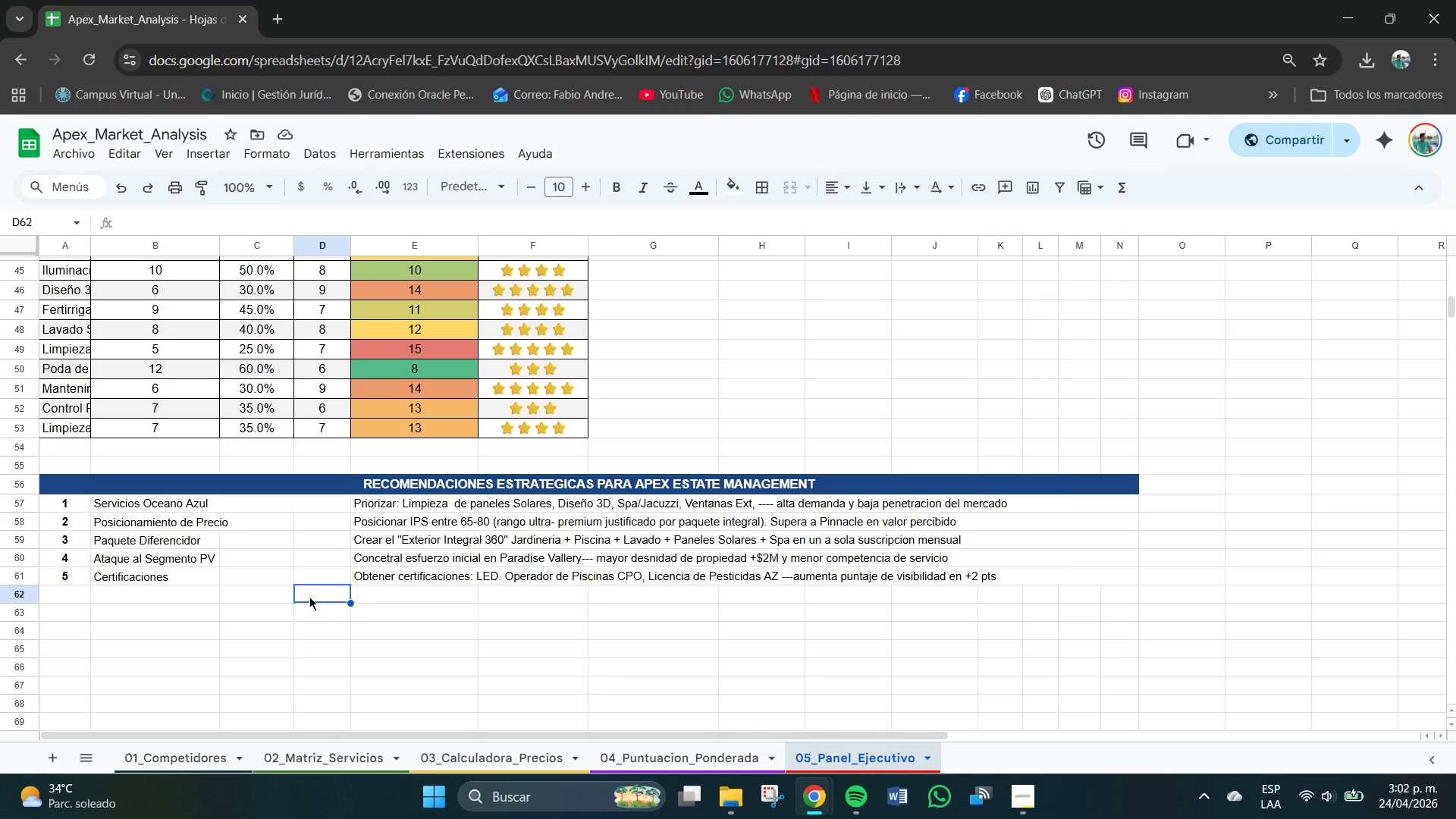 
left_click_drag(start_coordinate=[57, 502], to_coordinate=[723, 555])
 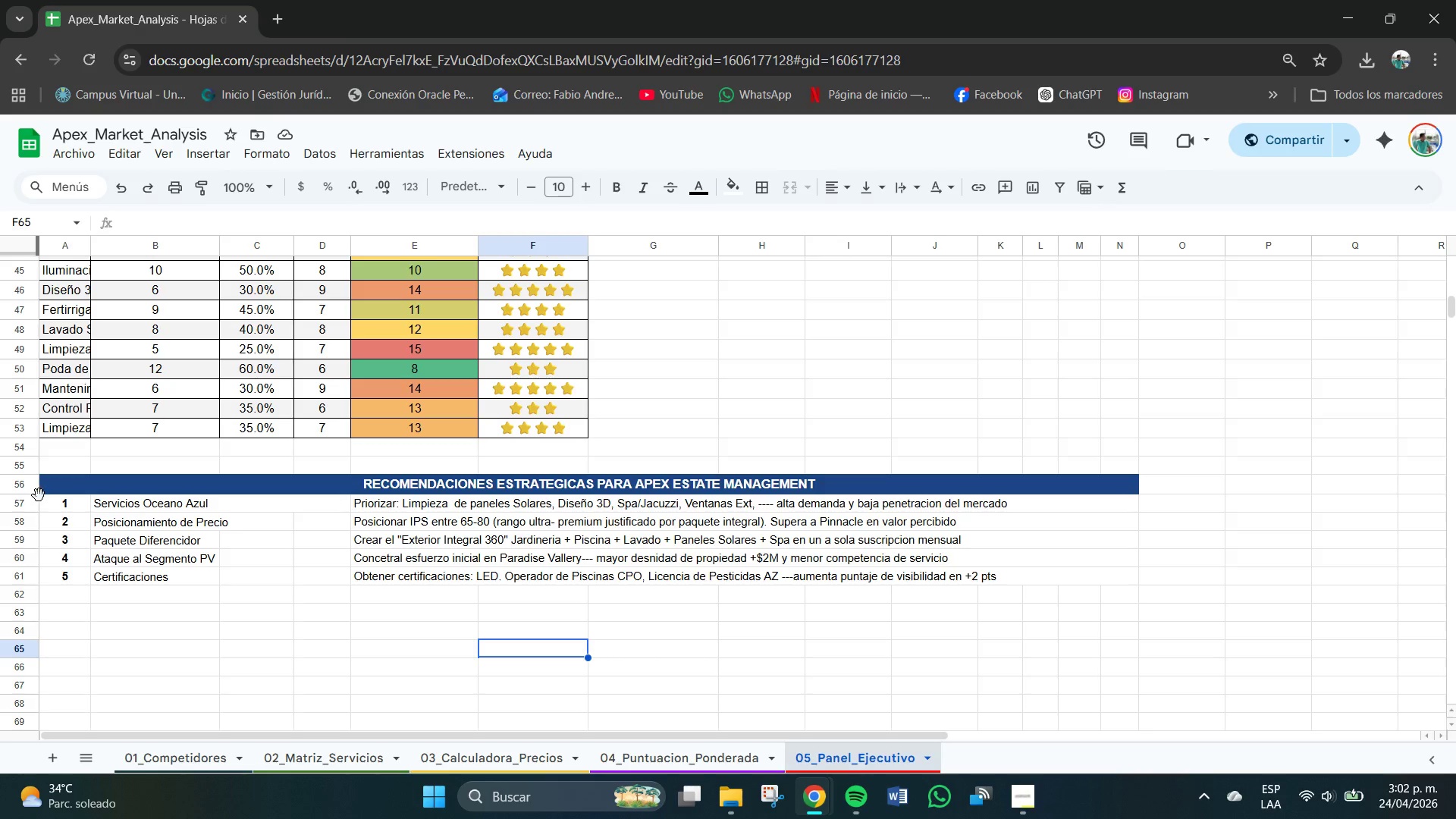 
left_click_drag(start_coordinate=[60, 503], to_coordinate=[996, 508])
 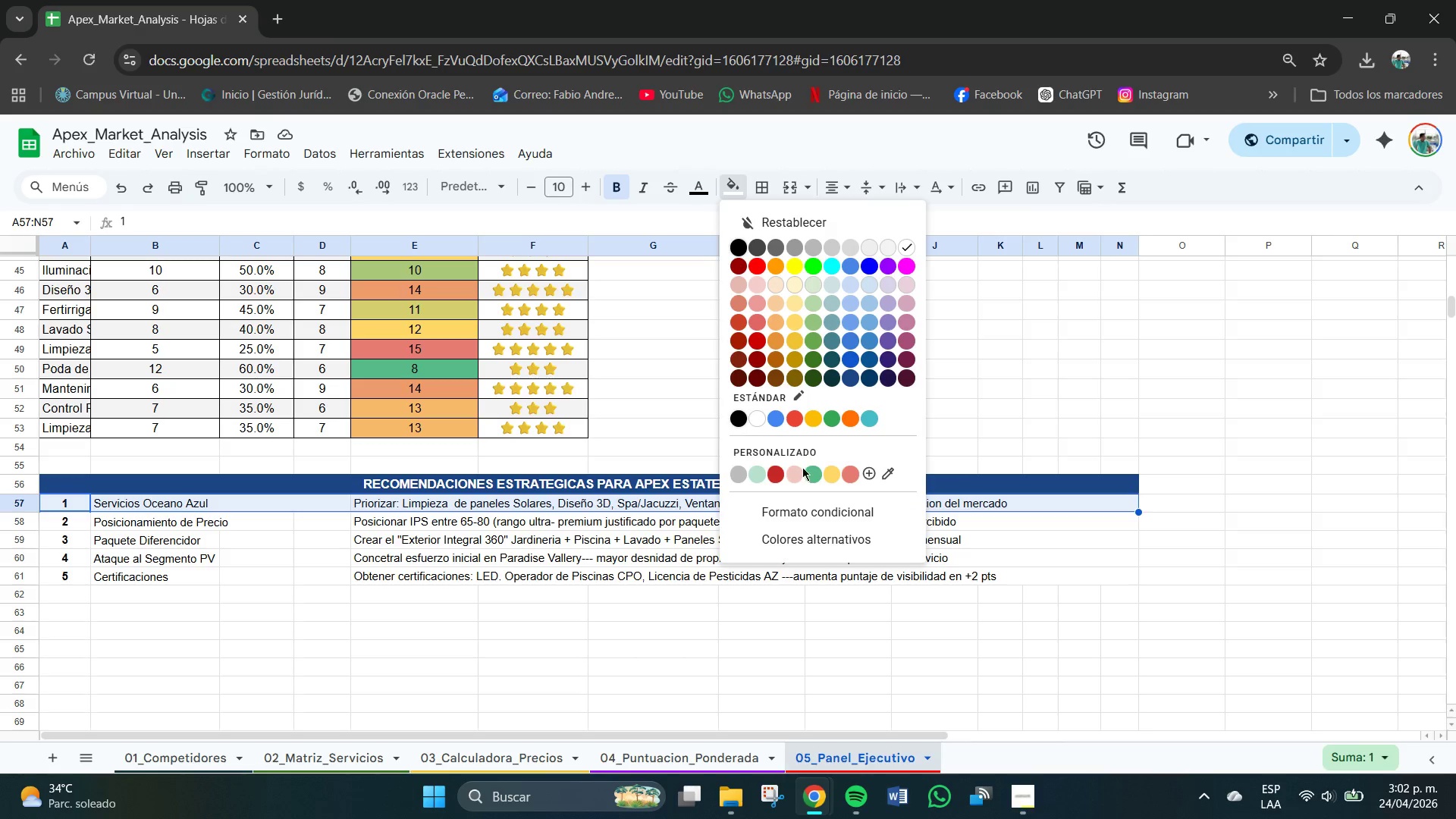 
left_click([795, 457])
 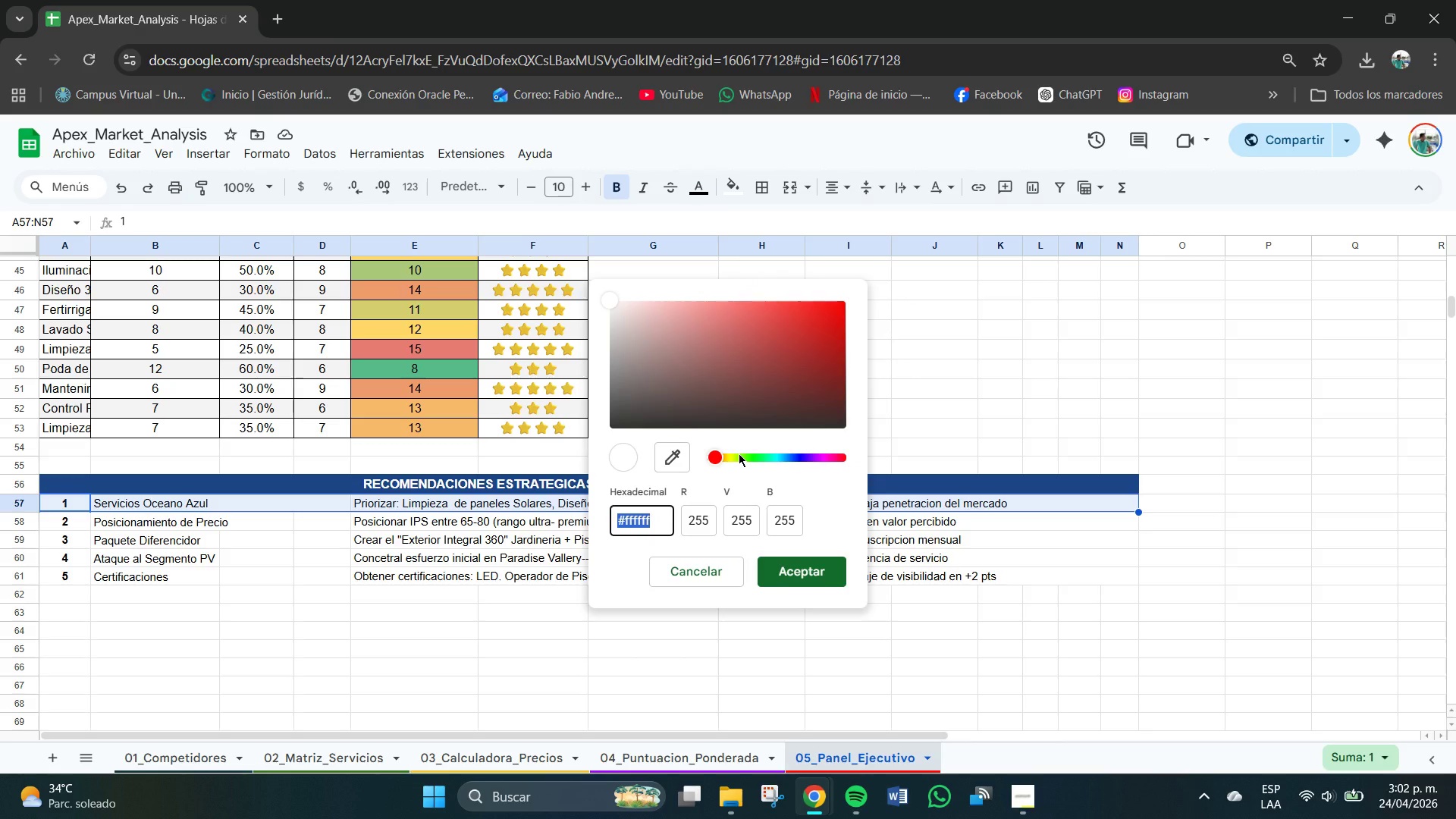 
wait(17.73)
 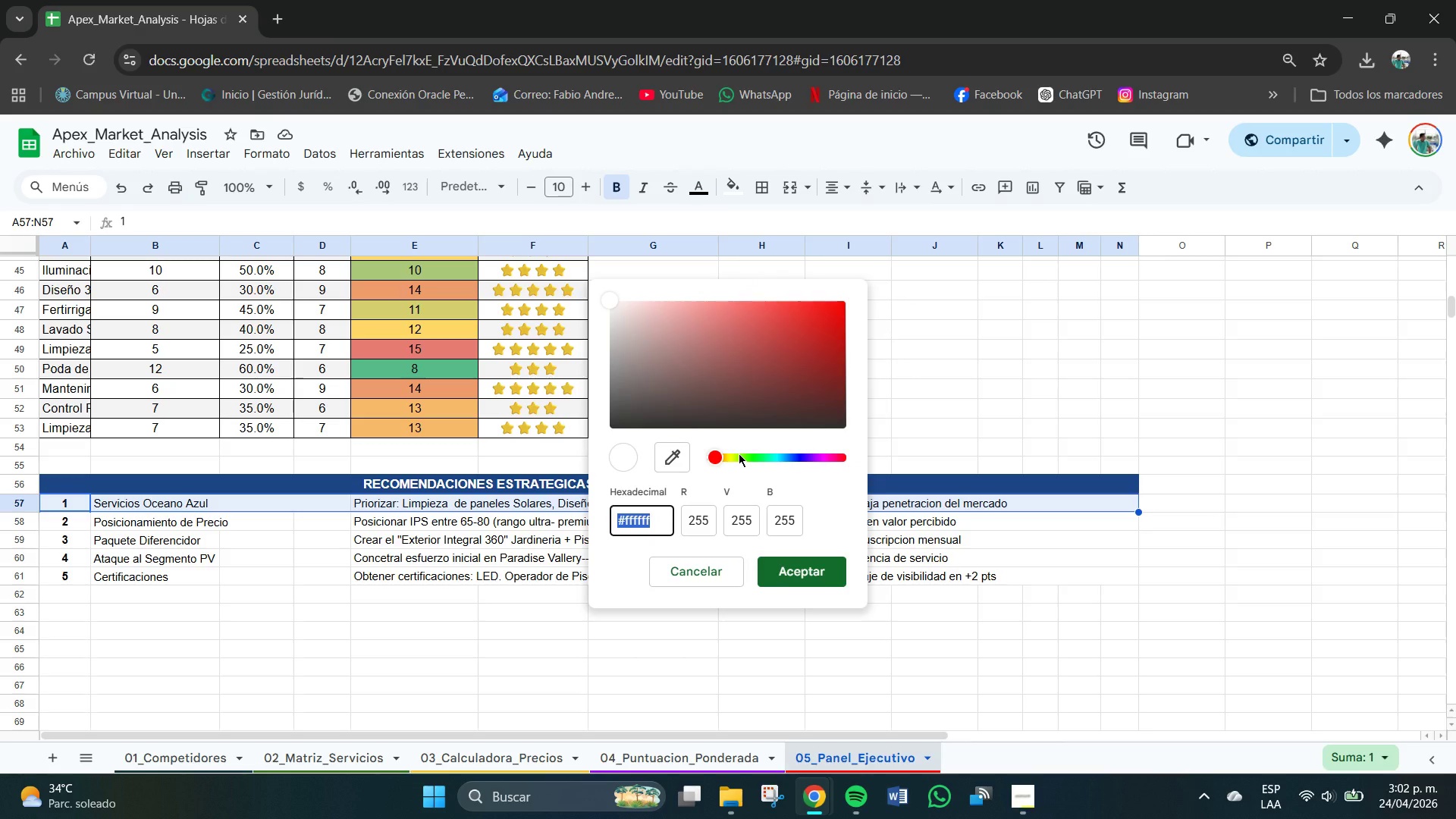 
left_click_drag(start_coordinate=[721, 457], to_coordinate=[774, 469])
 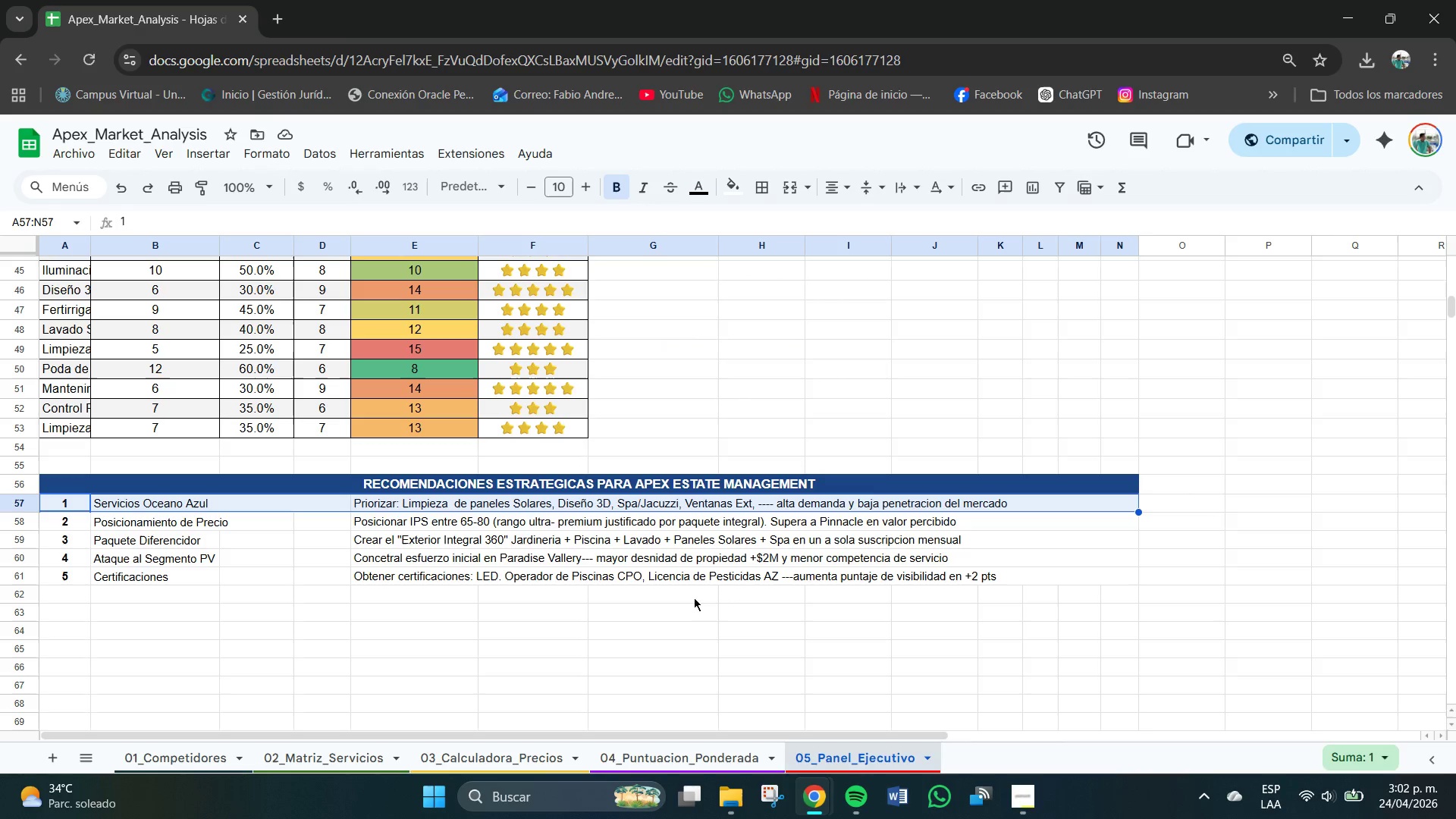 
double_click([588, 654])
 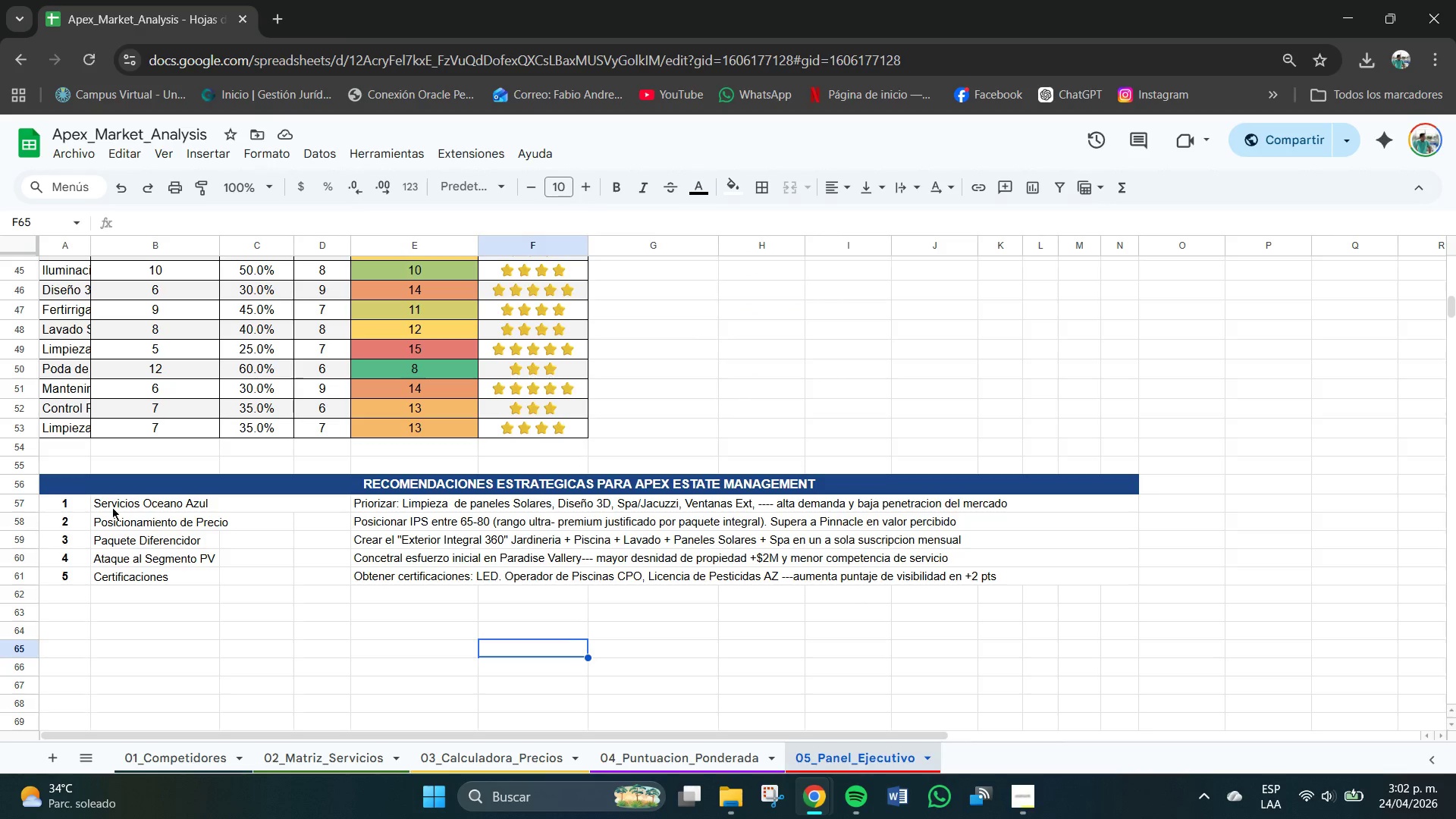 
left_click_drag(start_coordinate=[71, 500], to_coordinate=[406, 553])
 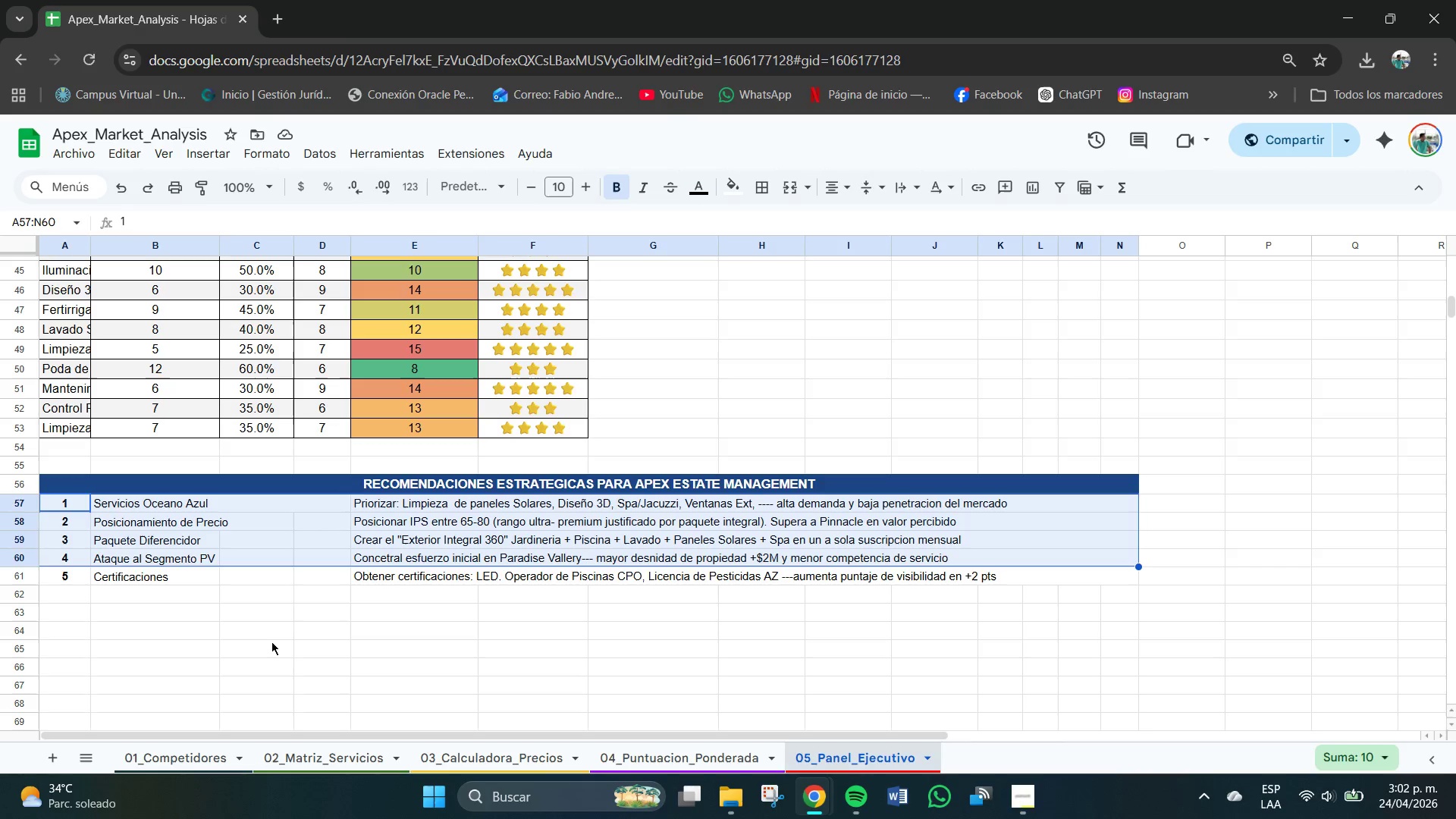 
left_click([270, 643])
 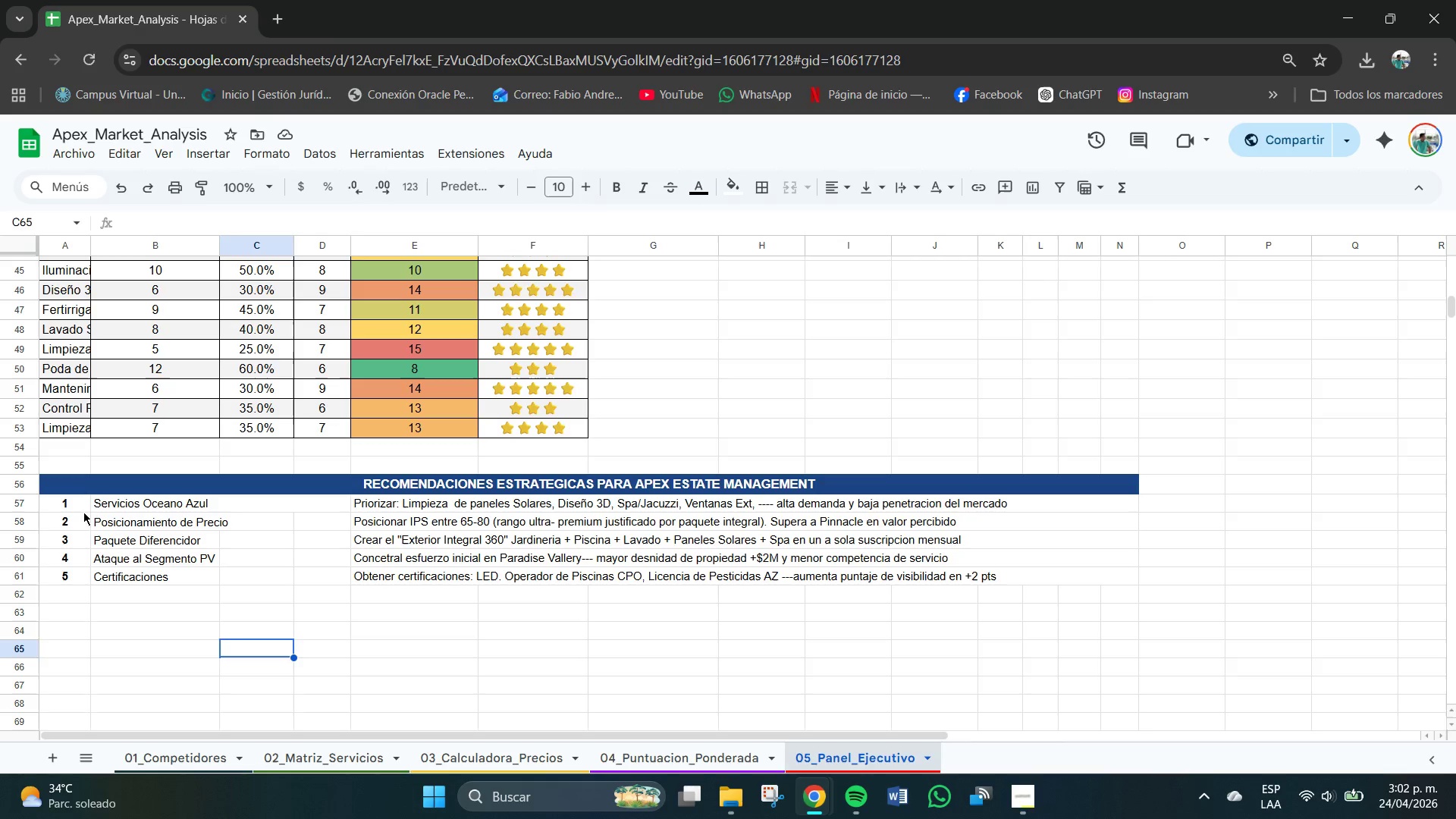 
left_click_drag(start_coordinate=[80, 499], to_coordinate=[836, 513])
 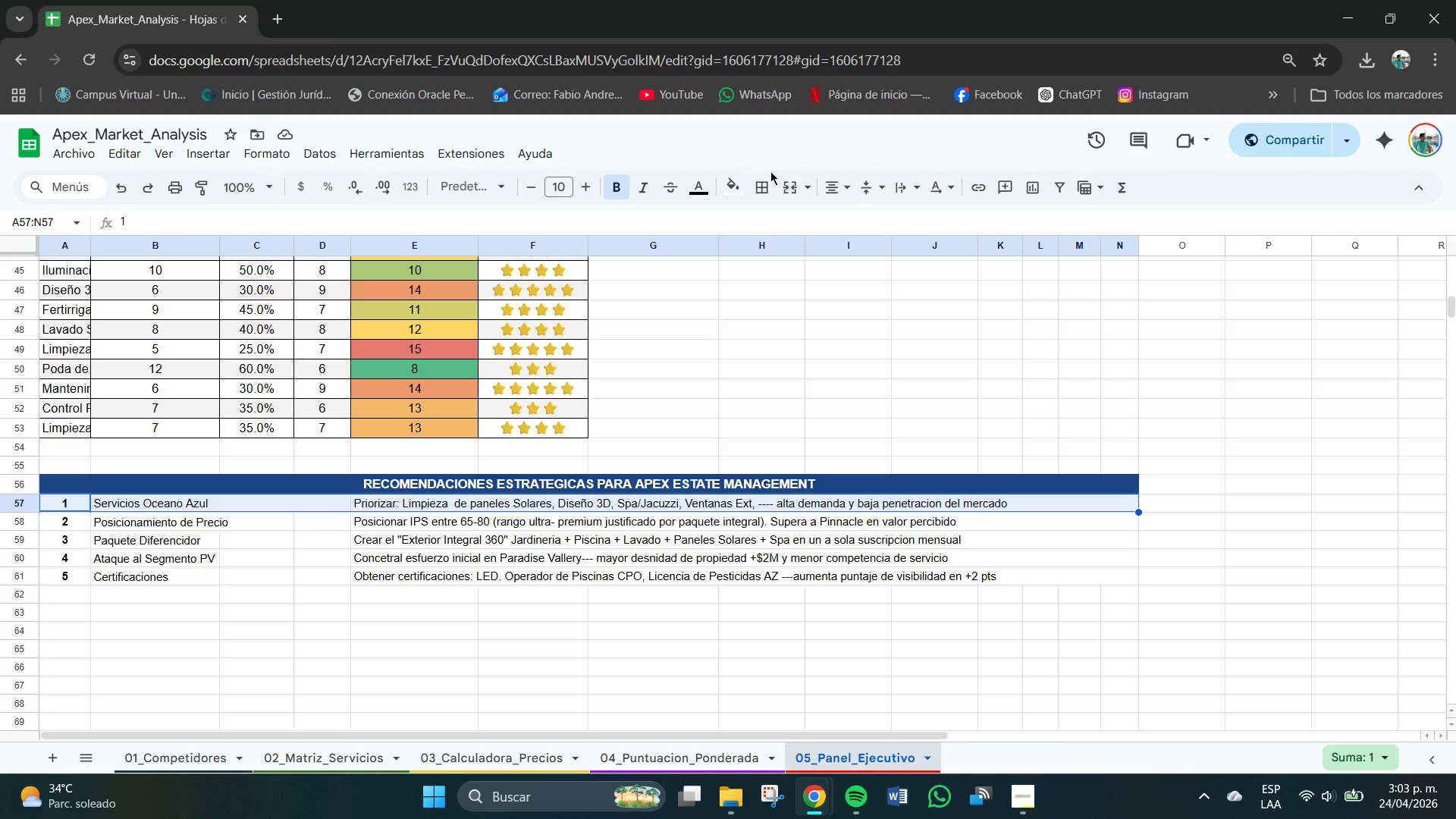 
left_click([736, 185])
 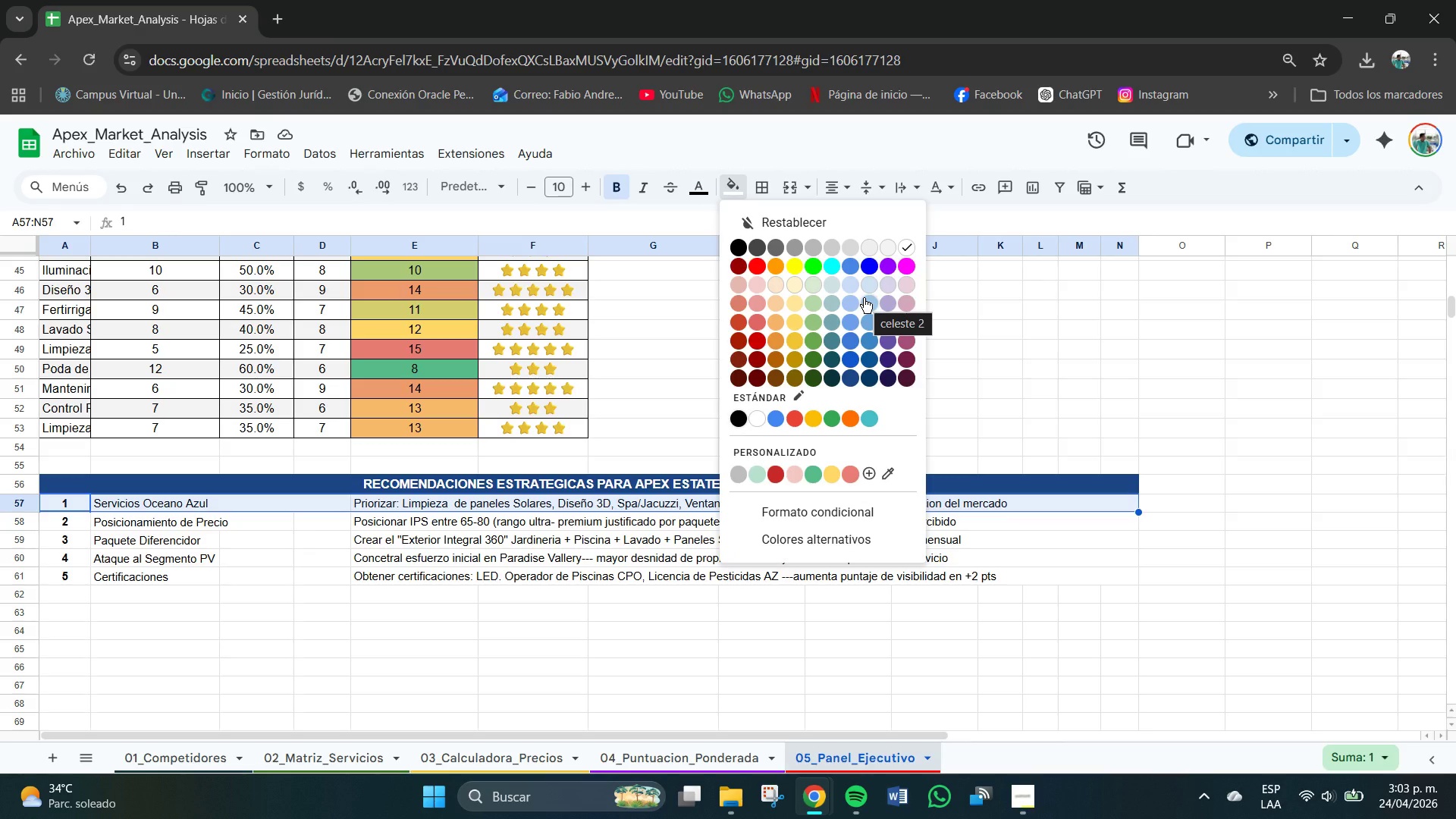 
wait(5.75)
 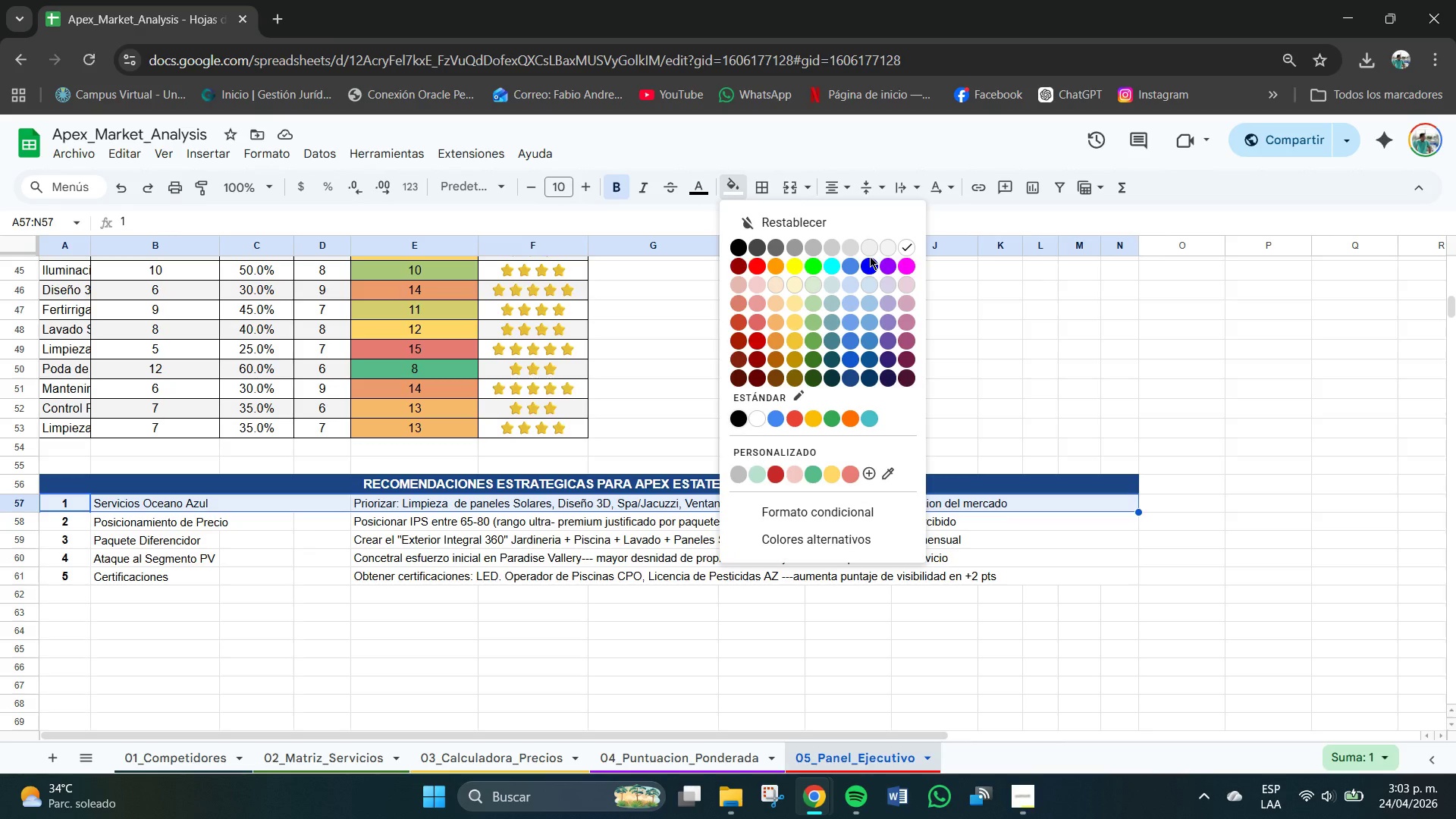 
left_click([652, 656])
 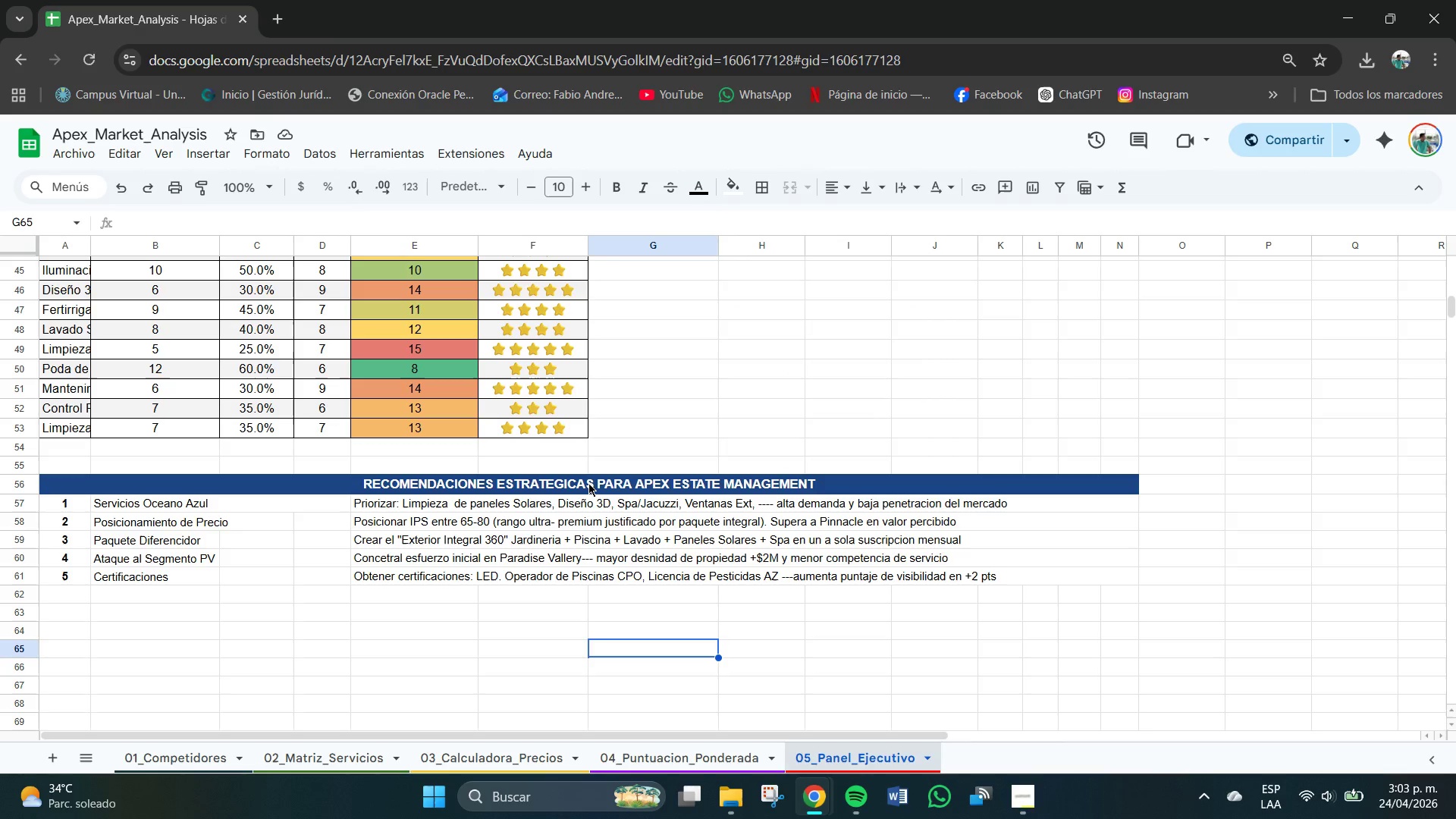 
wait(6.2)
 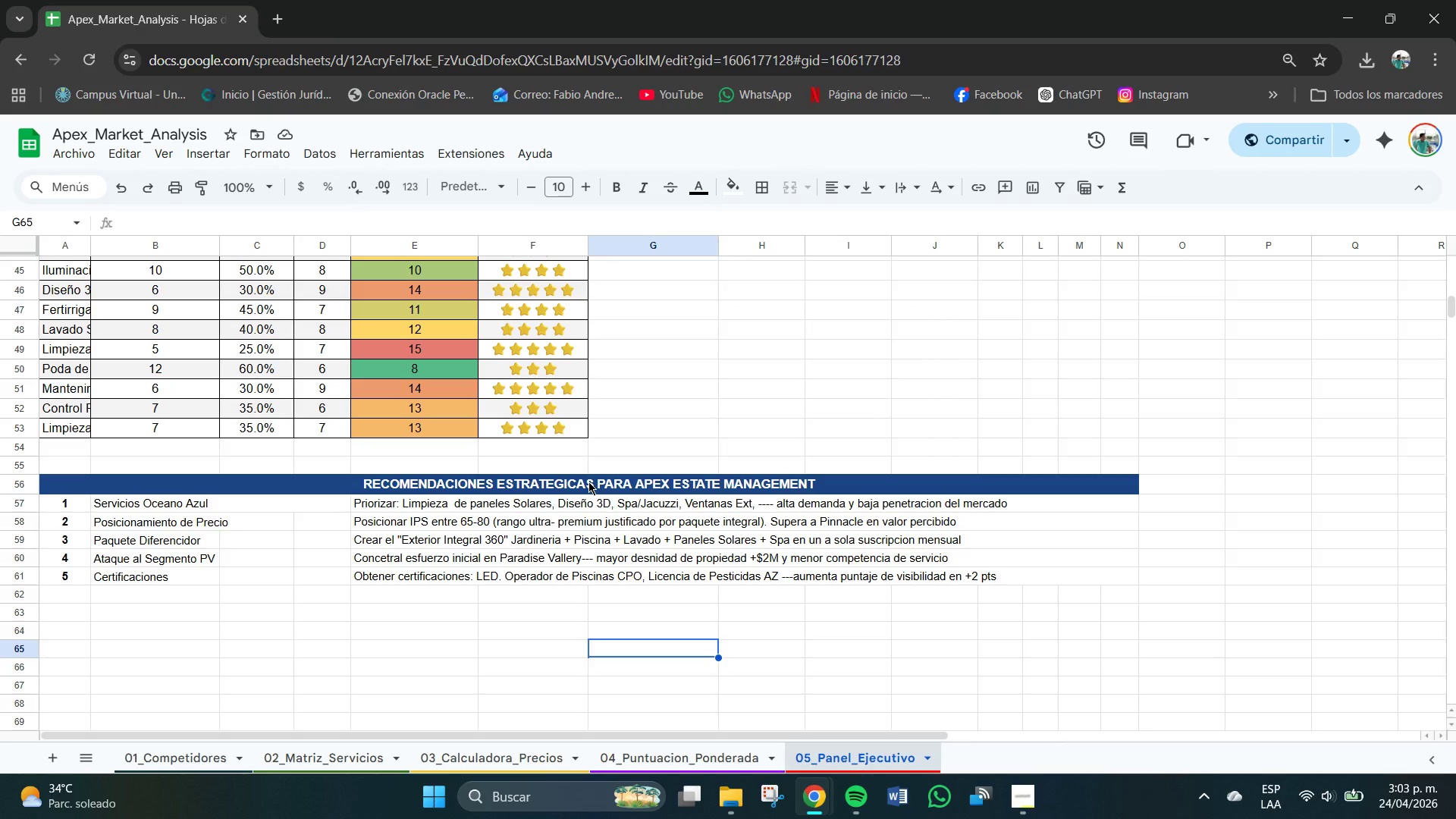 
left_click([529, 620])
 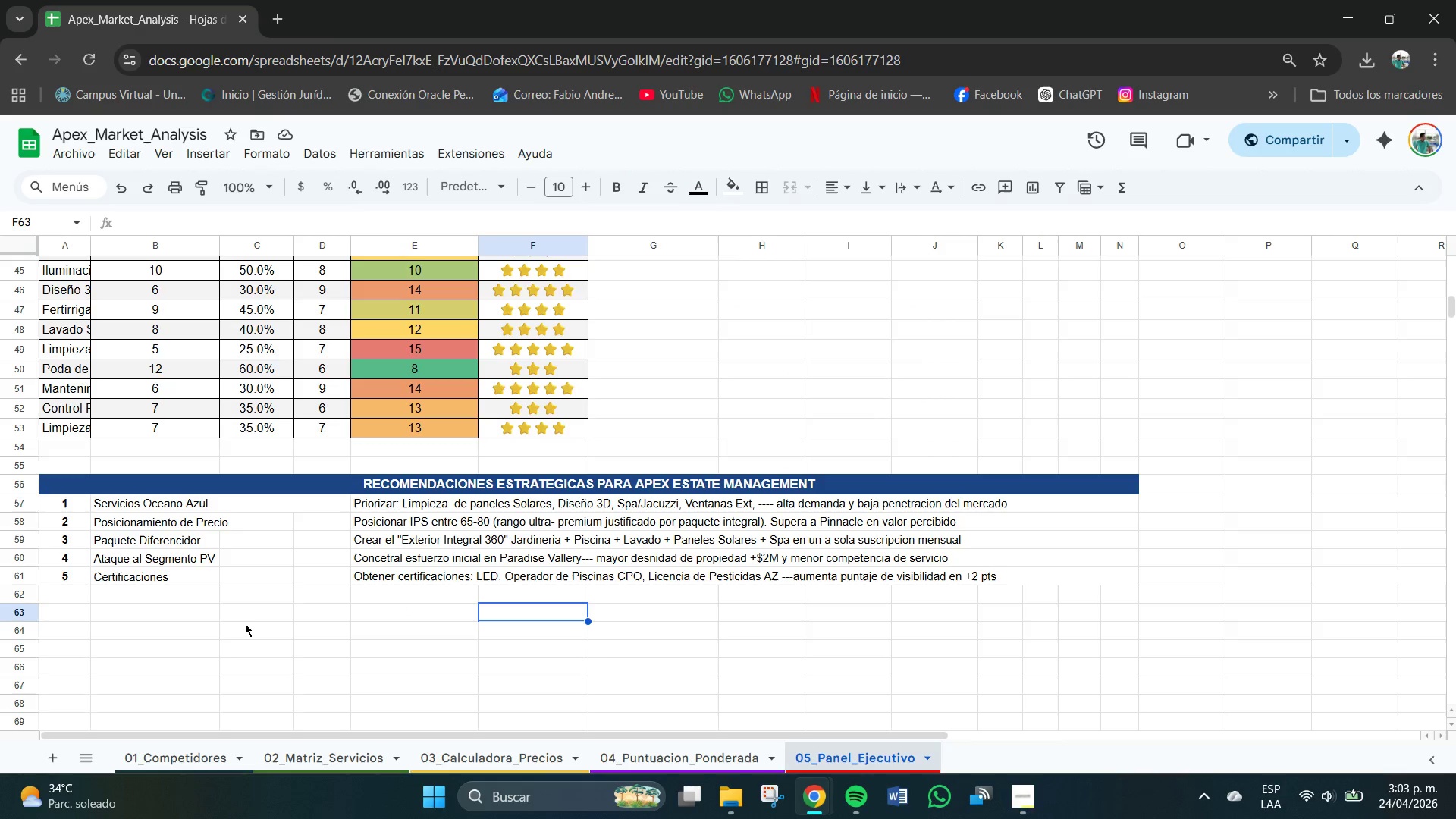 
left_click_drag(start_coordinate=[71, 502], to_coordinate=[720, 507])
 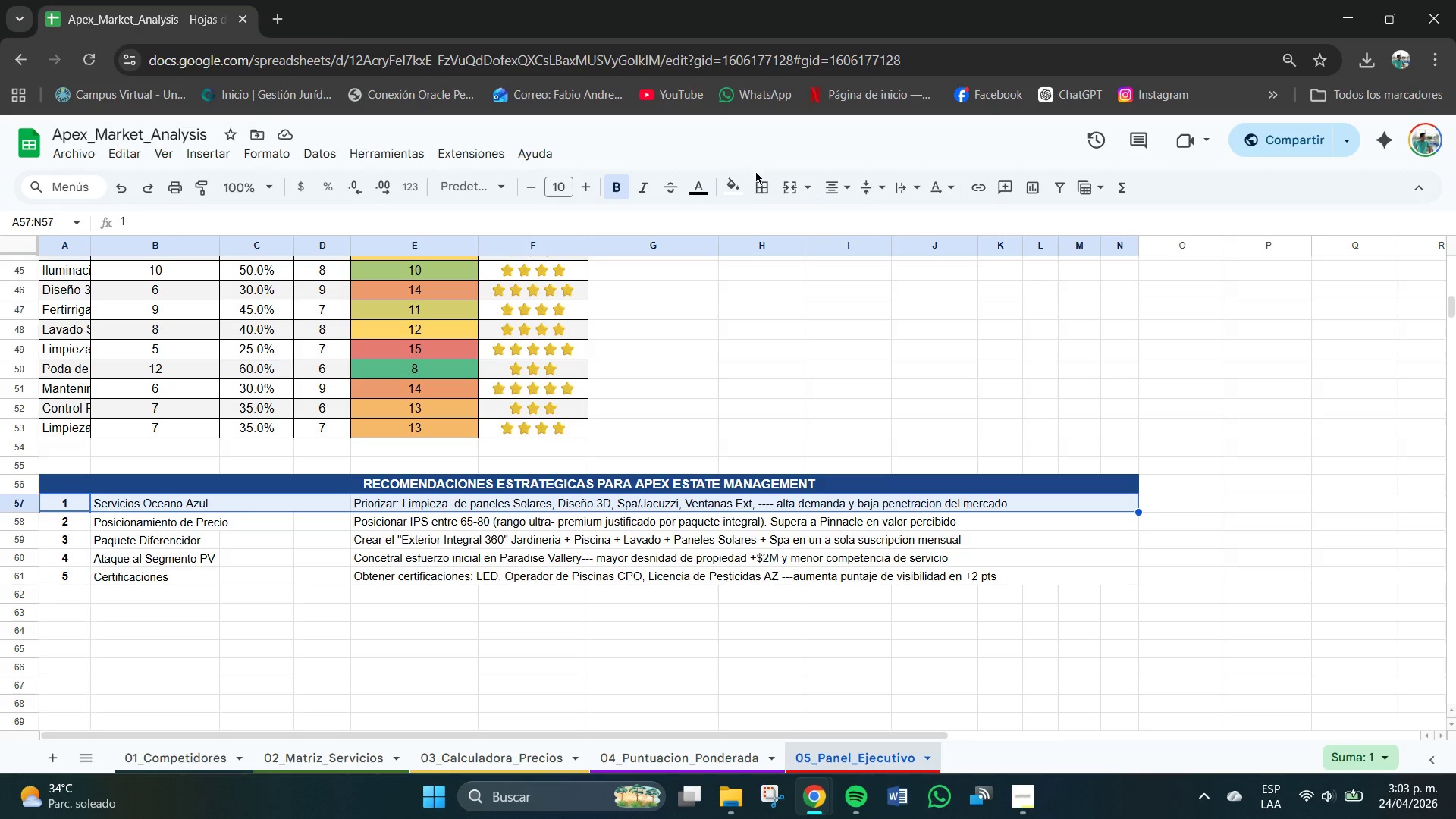 
left_click([738, 188])
 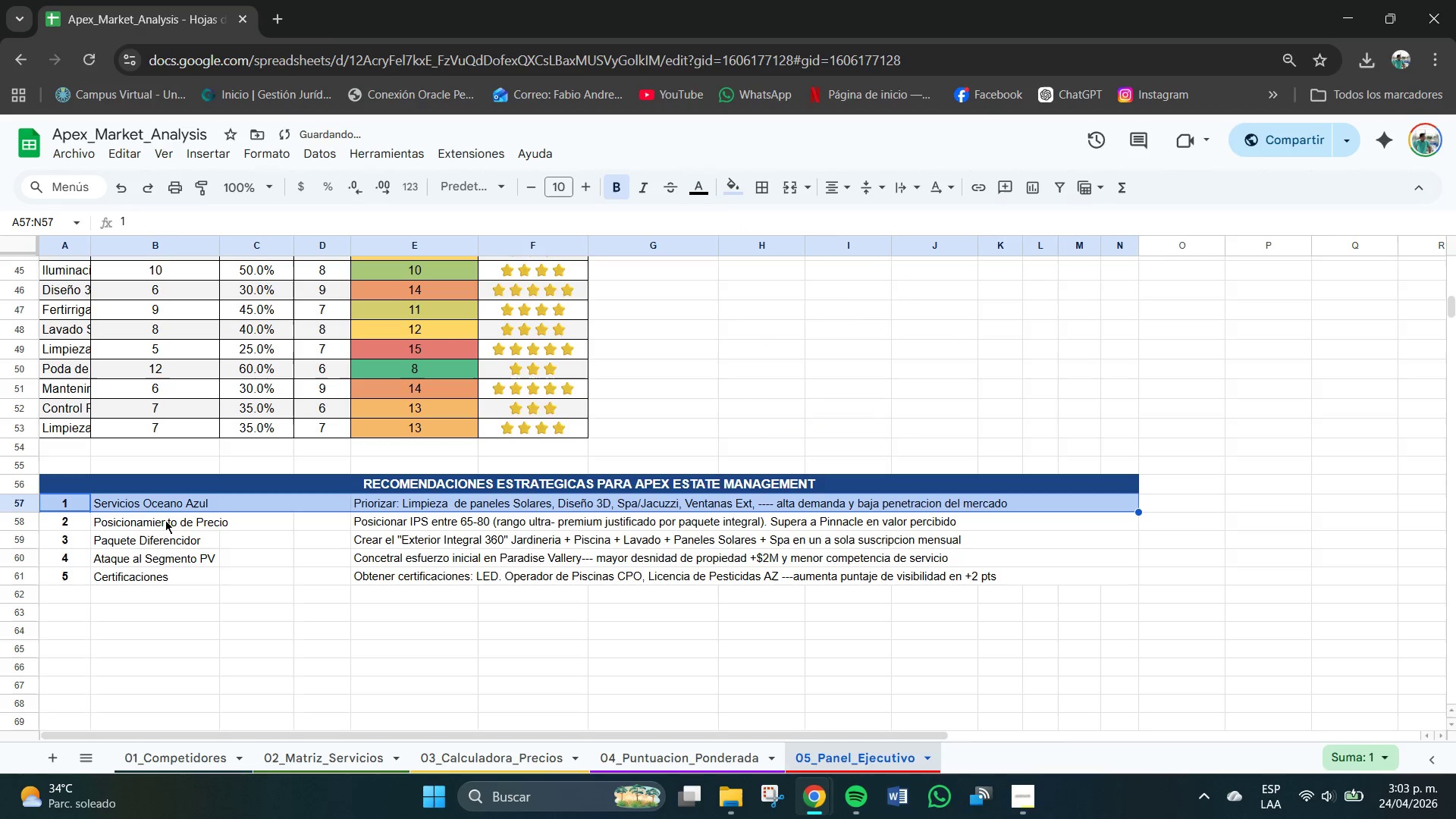 
left_click_drag(start_coordinate=[79, 520], to_coordinate=[974, 523])
 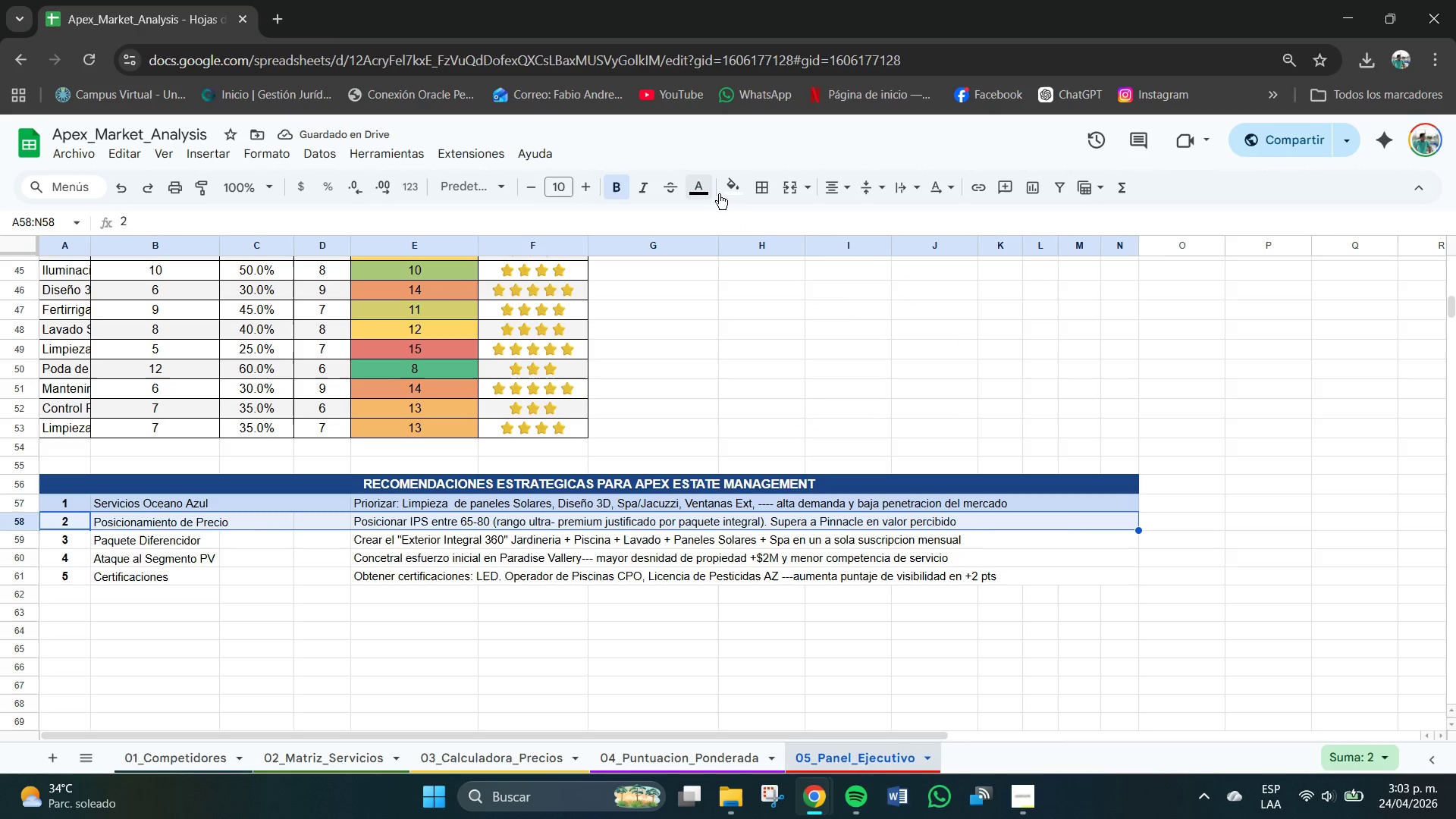 
left_click([730, 181])
 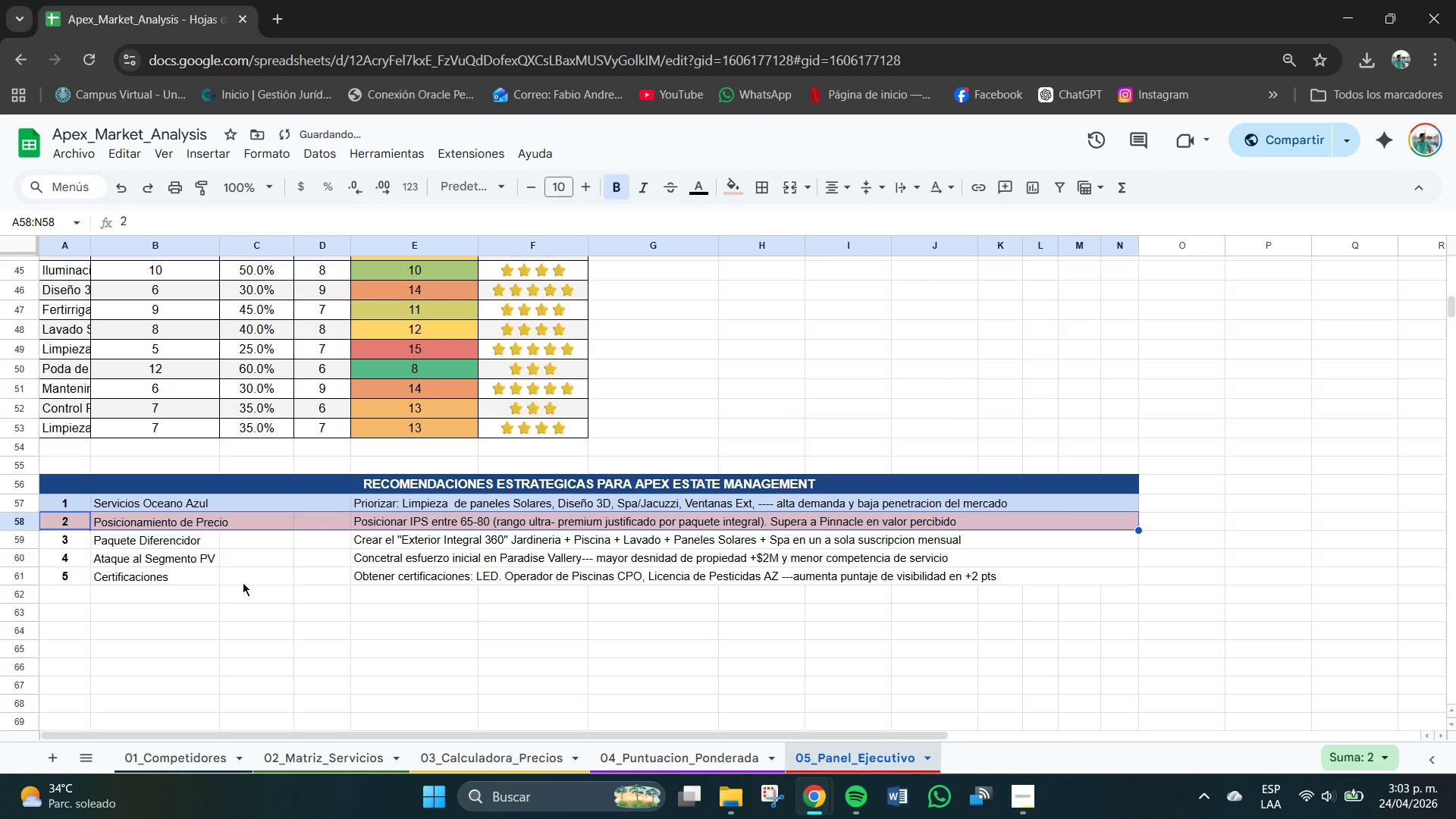 
left_click_drag(start_coordinate=[79, 543], to_coordinate=[890, 537])
 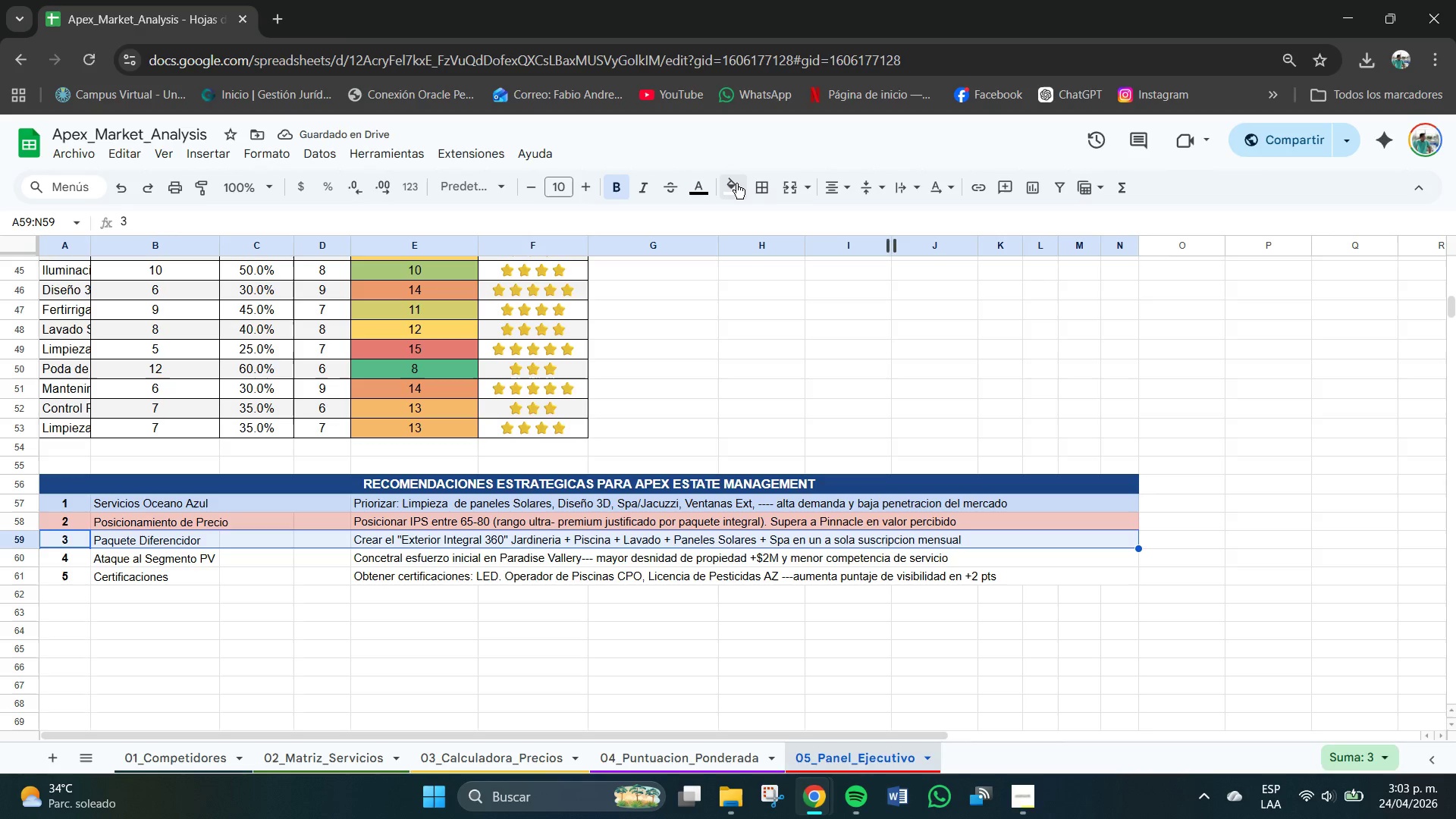 
left_click([736, 184])
 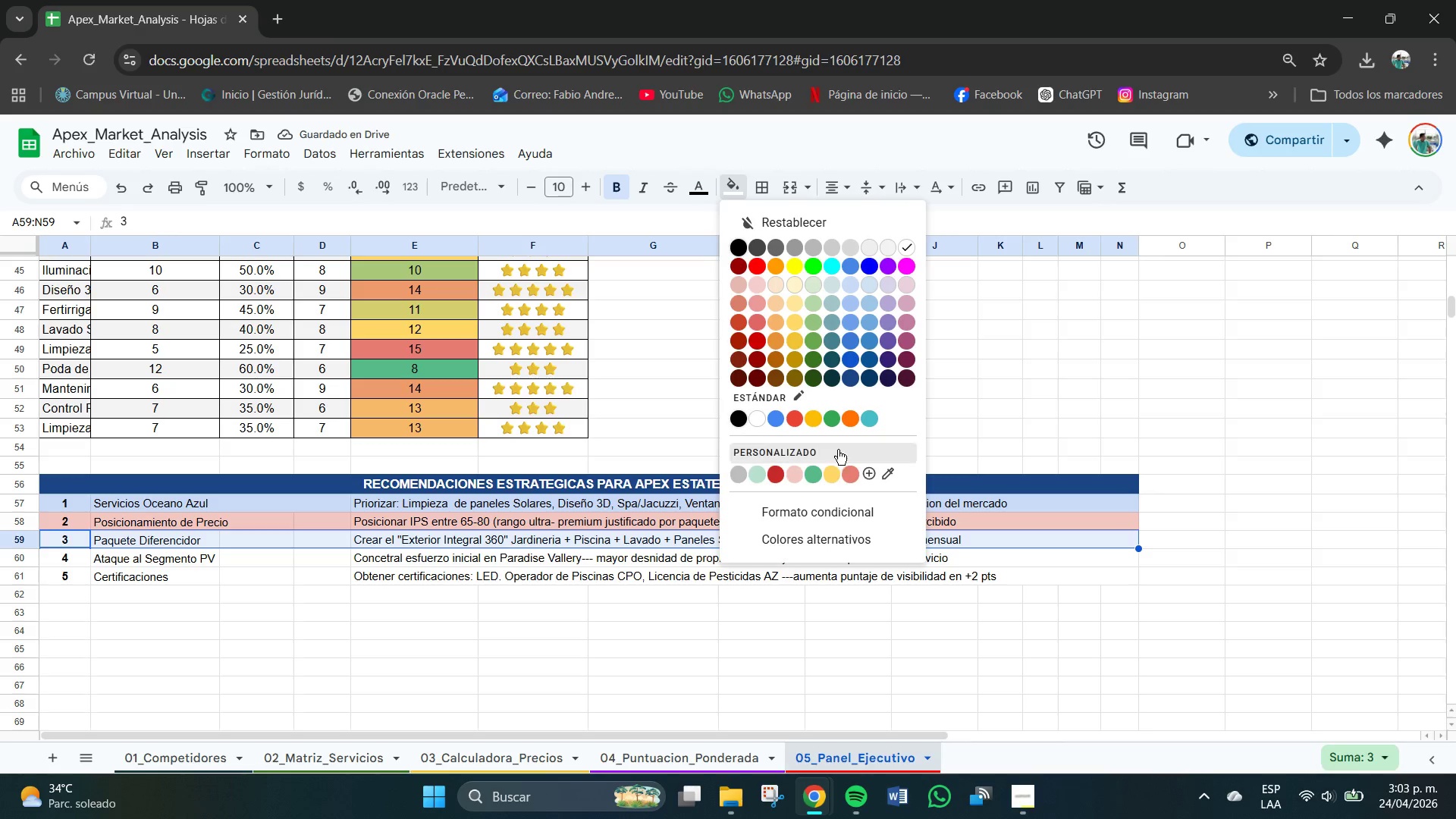 
left_click([815, 470])
 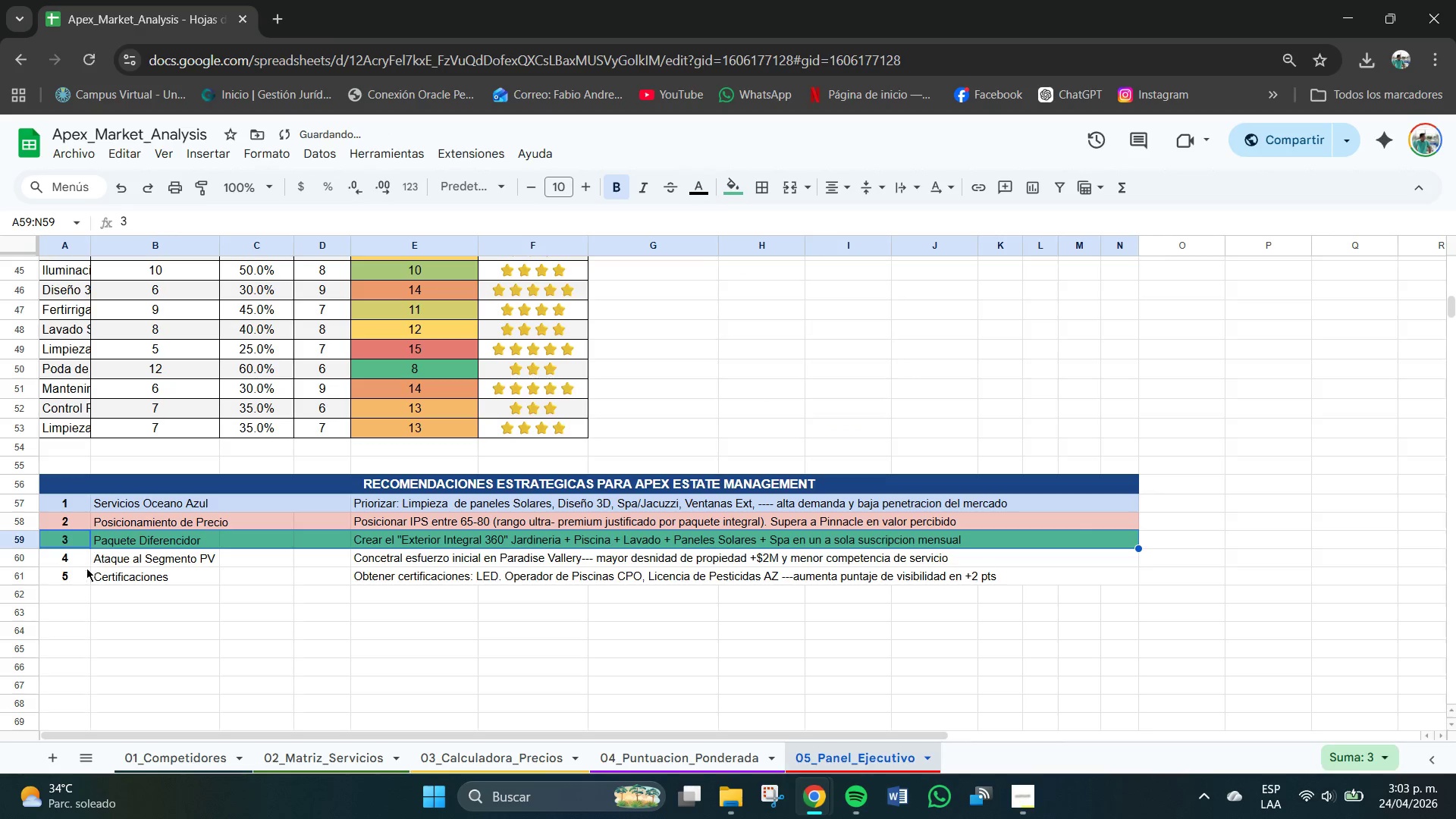 
left_click_drag(start_coordinate=[67, 563], to_coordinate=[801, 559])
 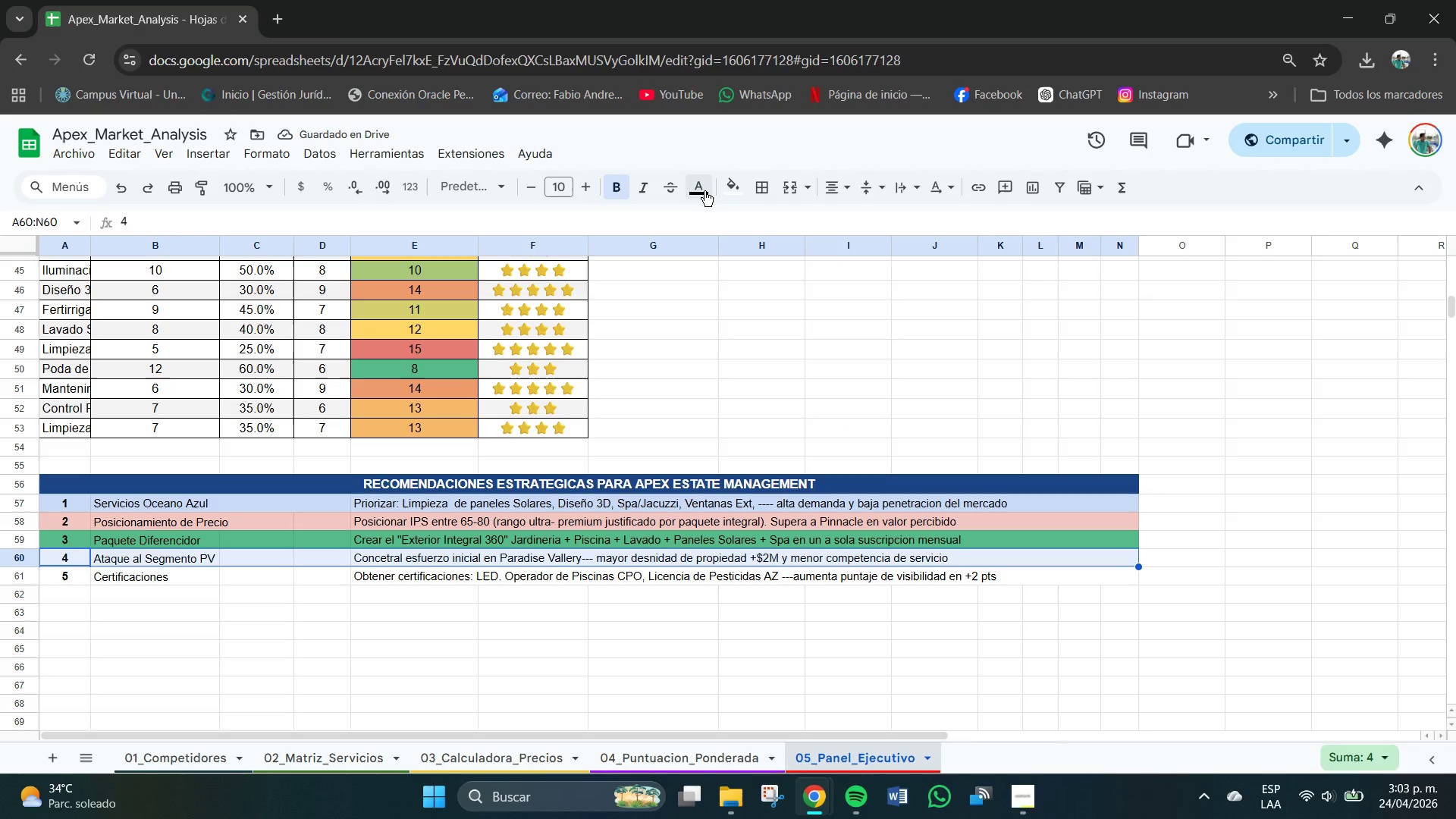 
left_click([721, 191])
 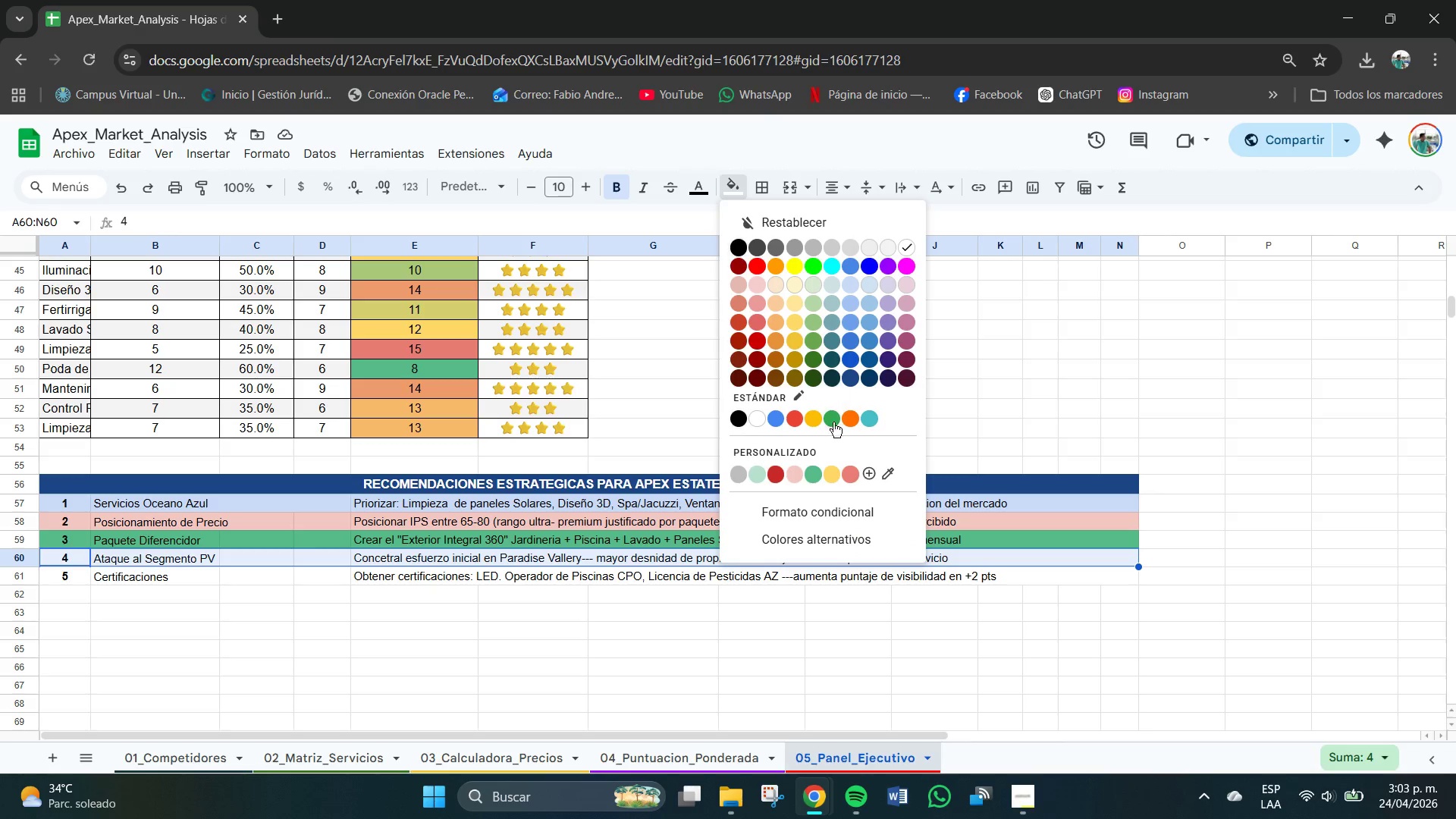 
left_click([839, 480])
 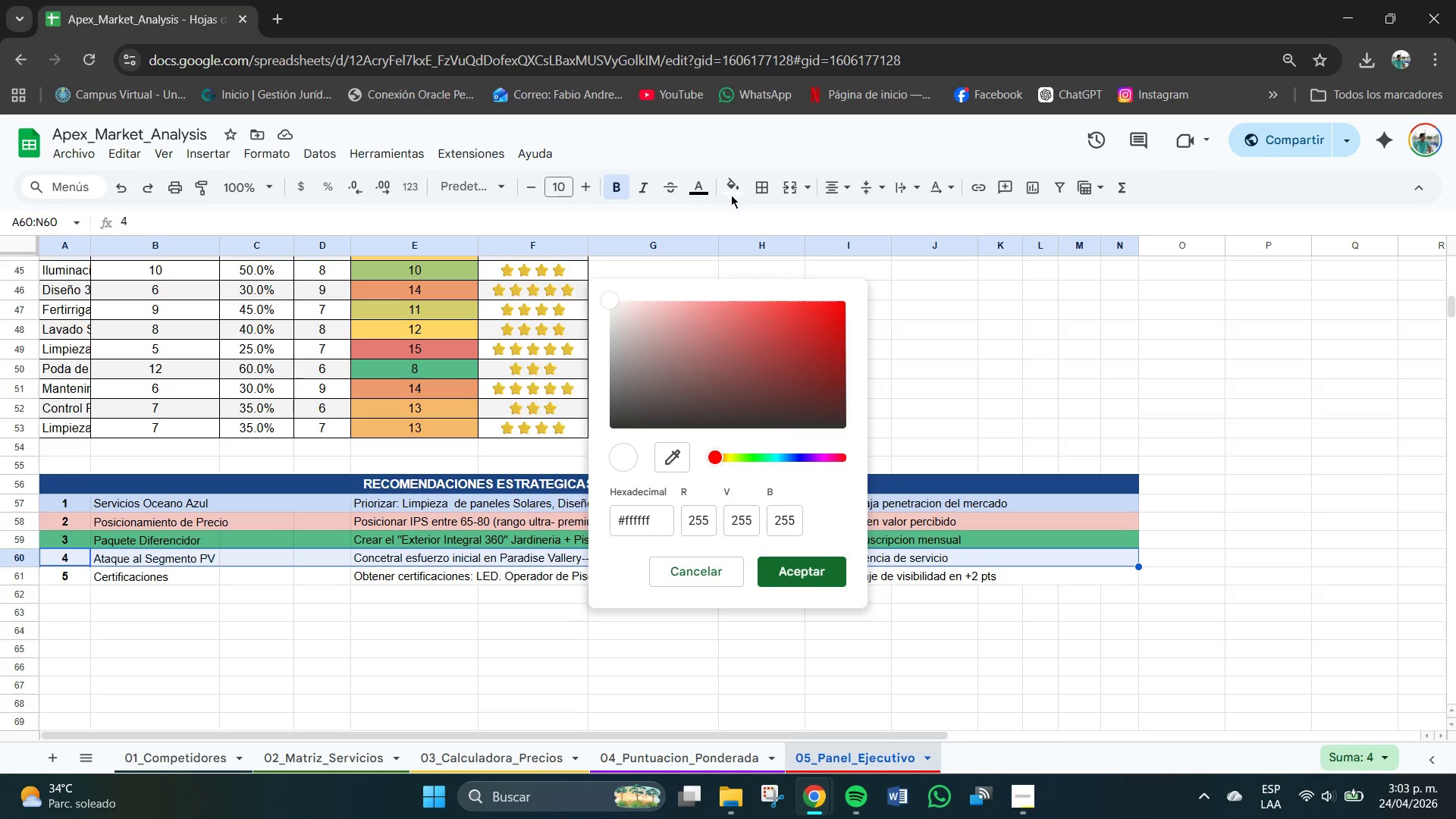 
left_click([702, 573])
 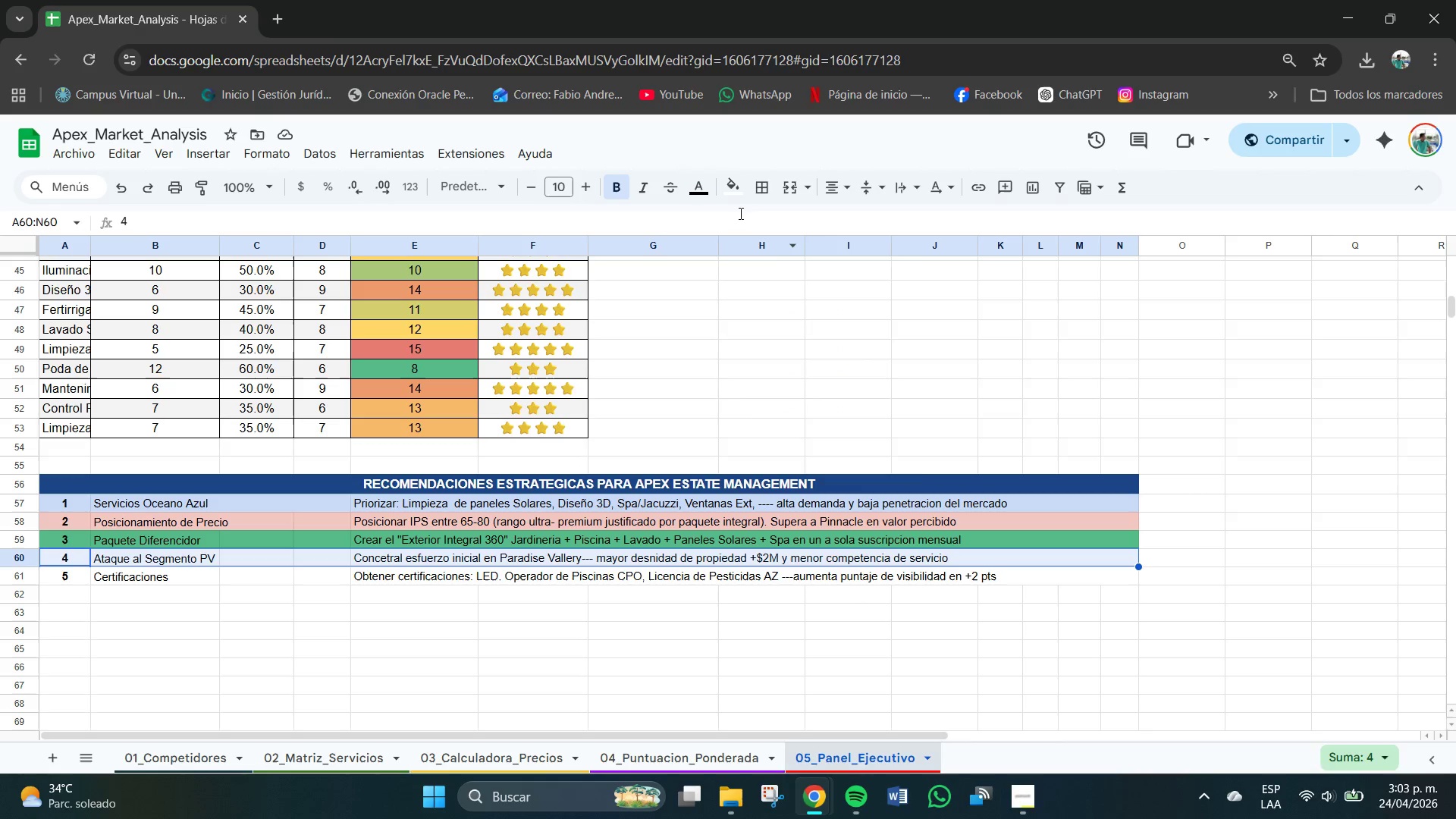 
left_click([740, 196])
 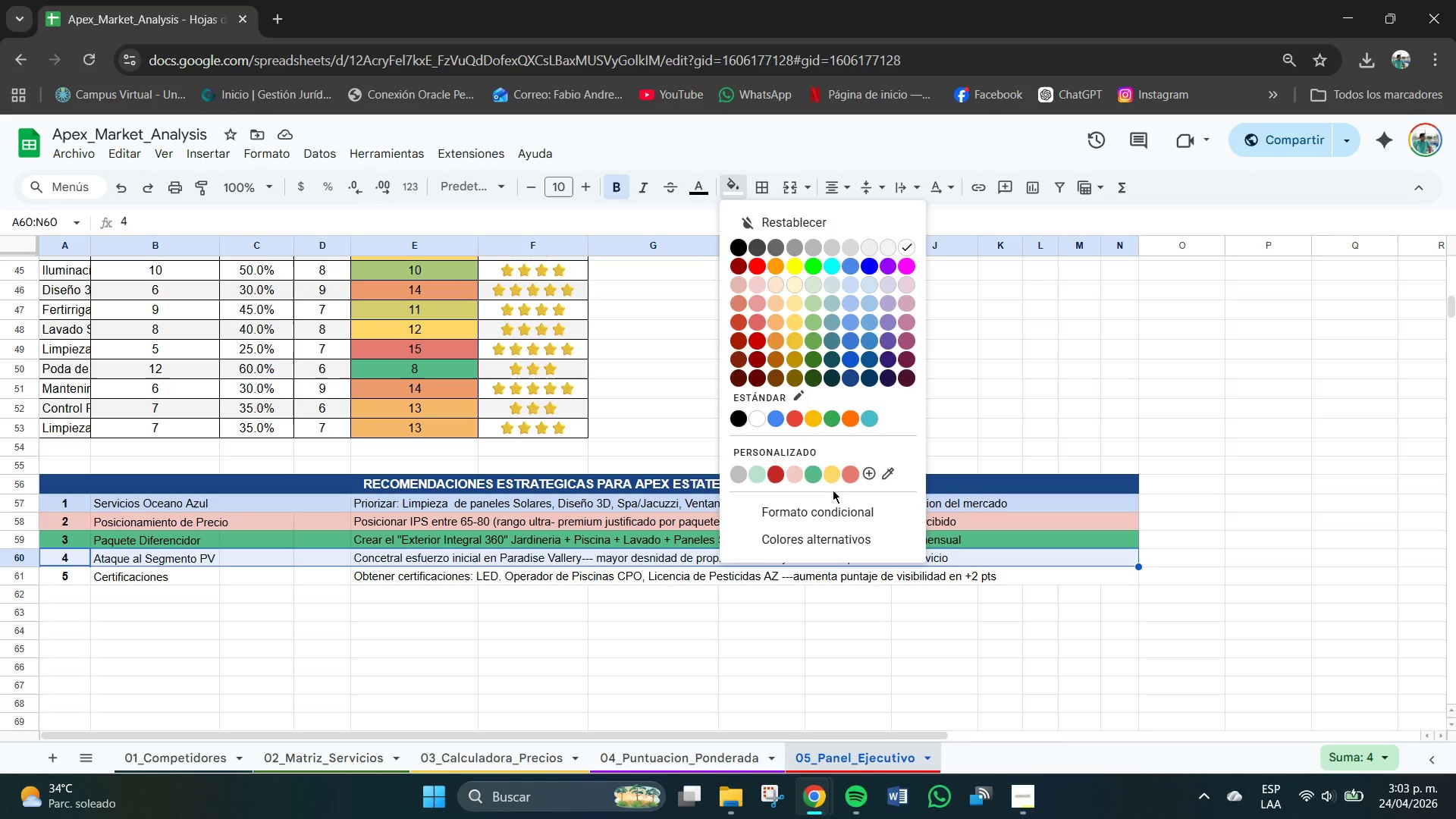 
left_click([827, 475])
 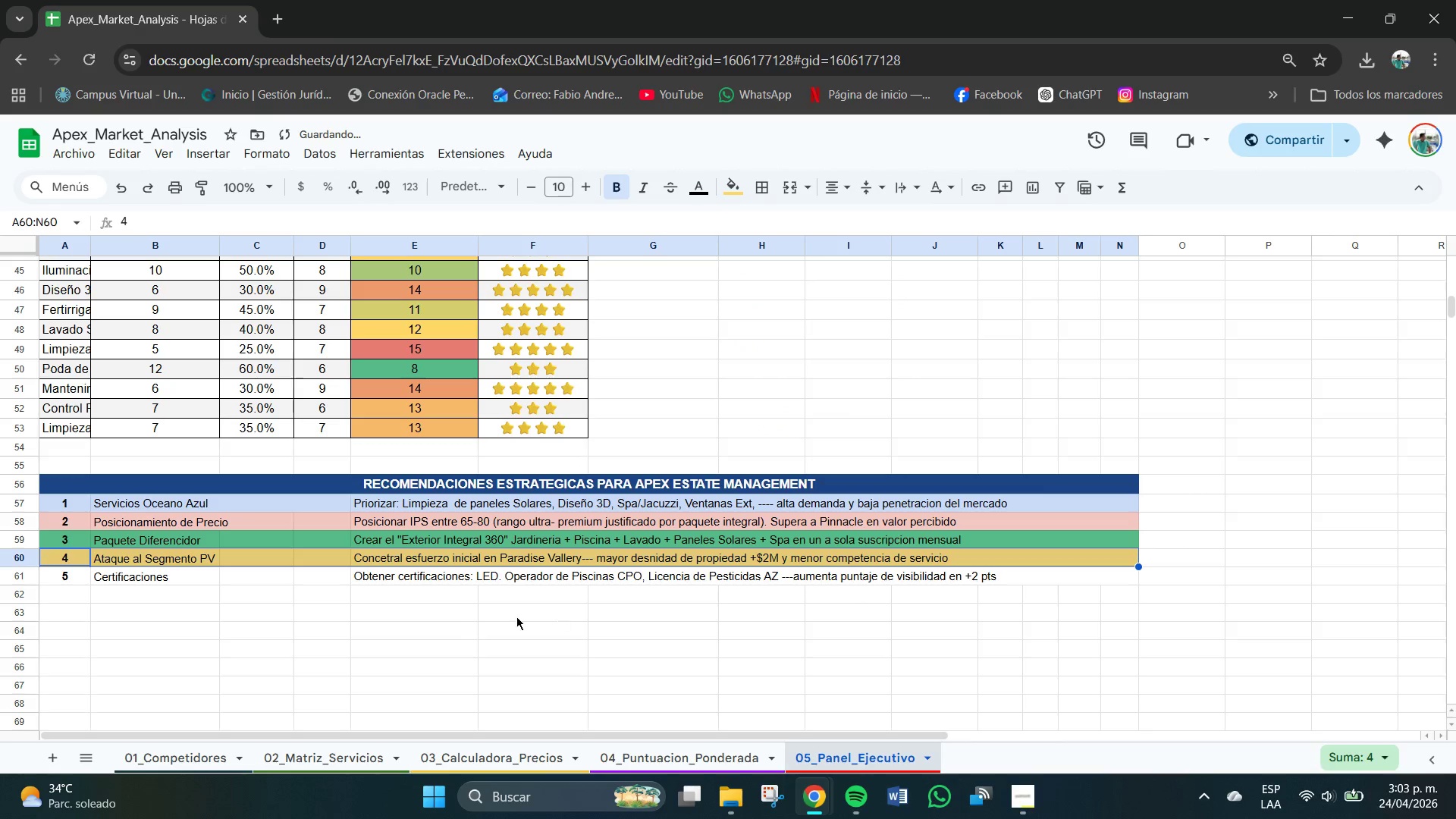 
left_click_drag(start_coordinate=[441, 618], to_coordinate=[425, 620])
 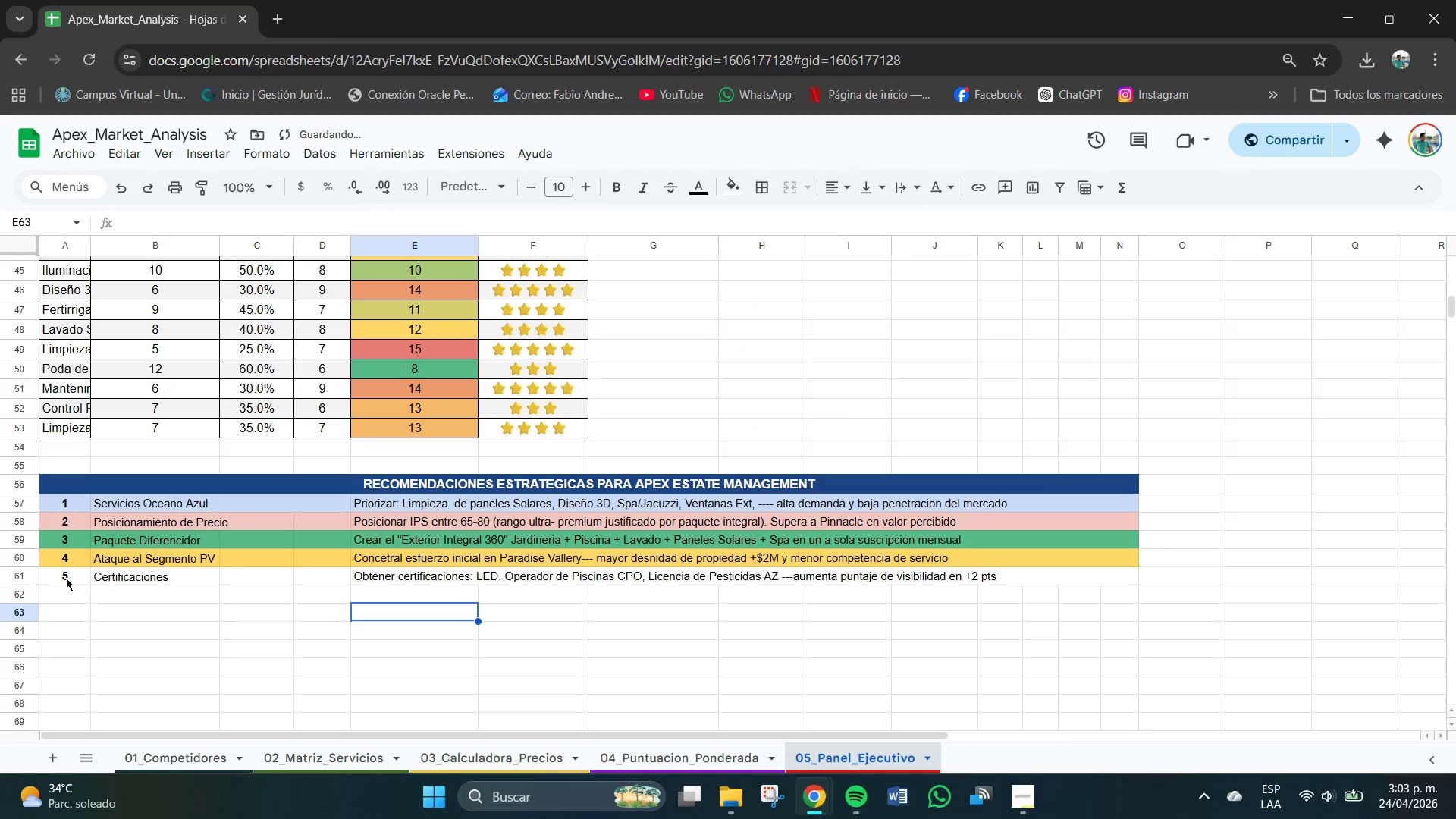 
left_click_drag(start_coordinate=[64, 578], to_coordinate=[746, 582])
 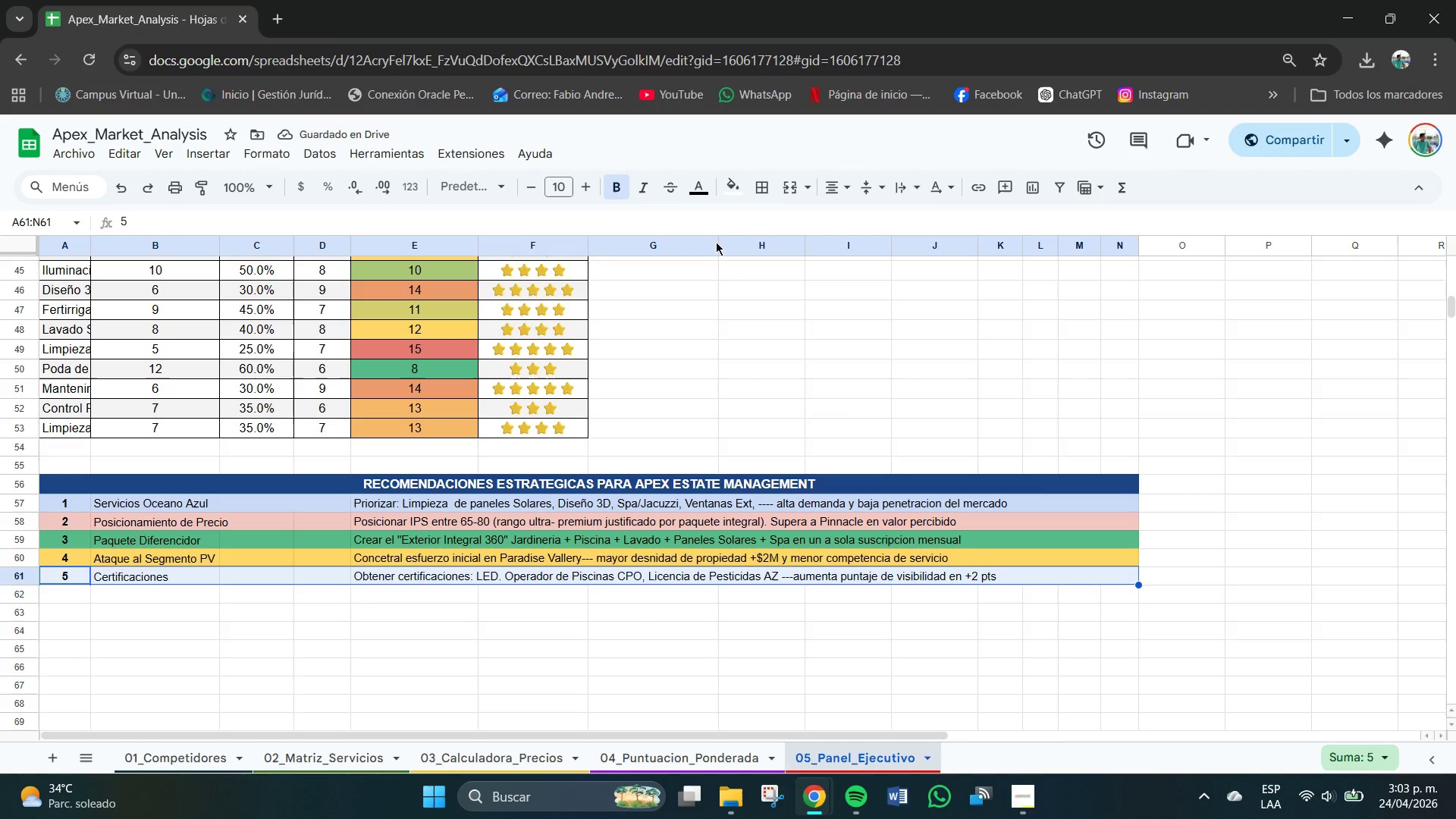 
left_click([733, 183])
 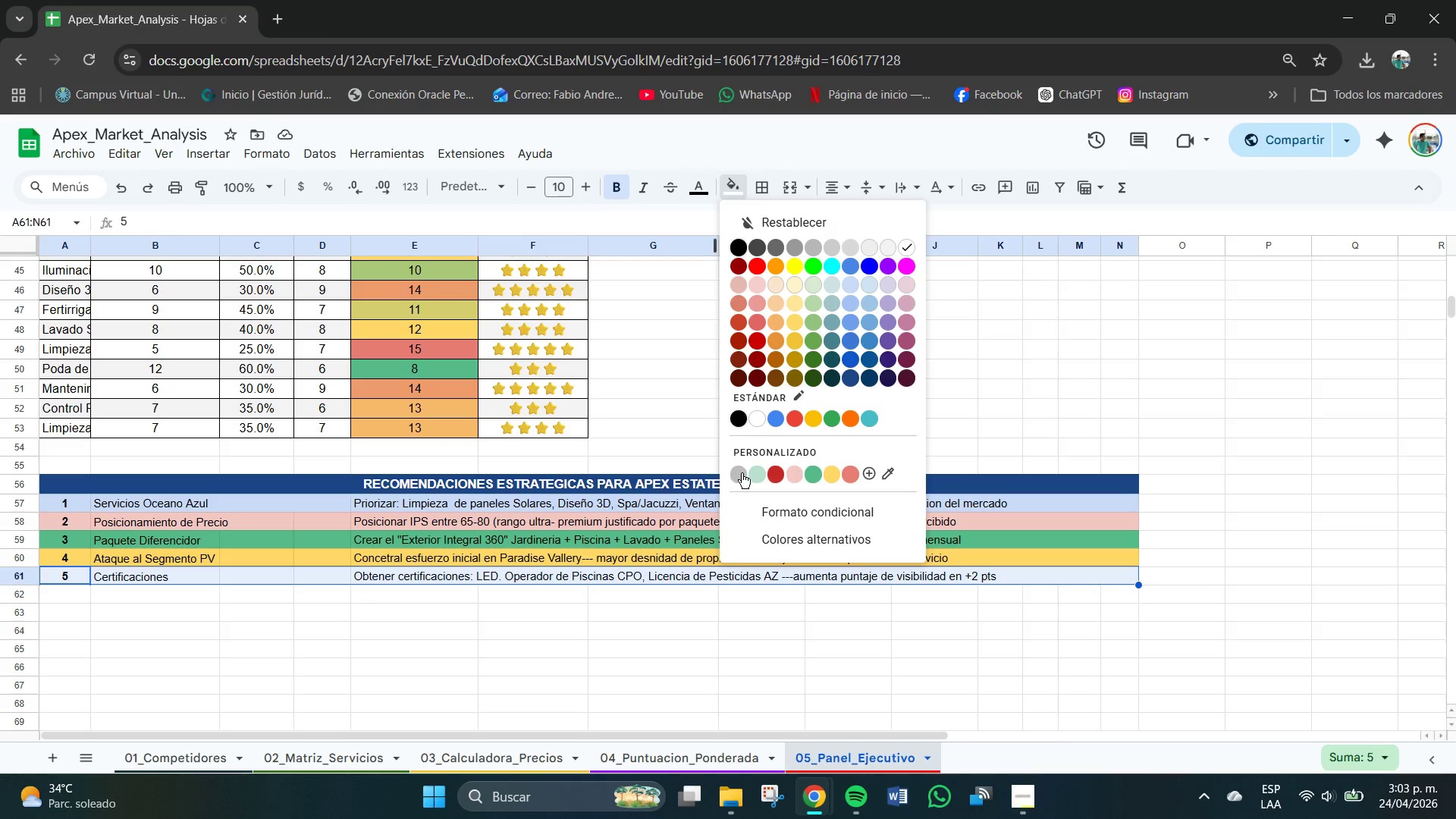 
double_click([632, 687])
 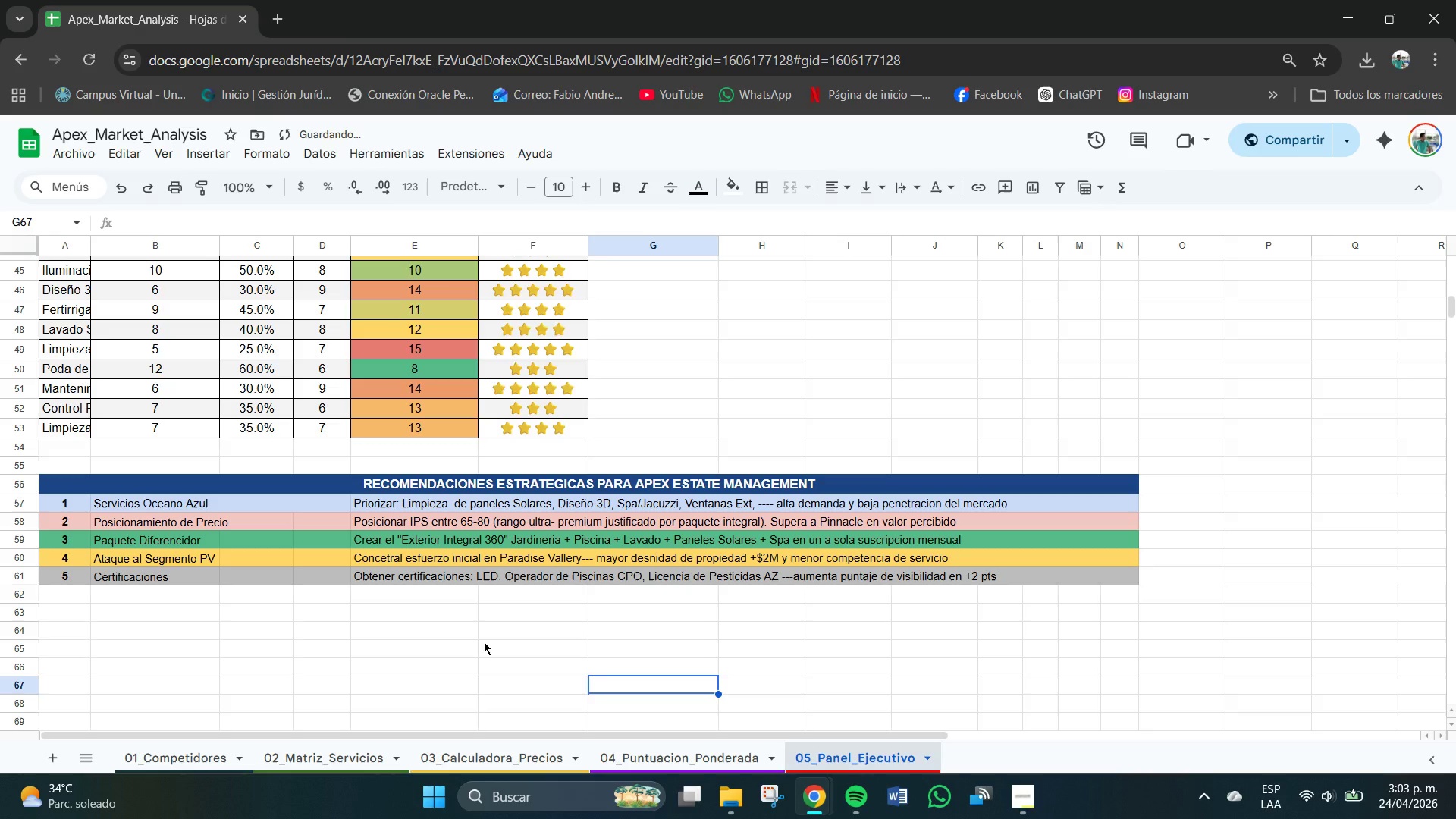 
left_click([338, 660])
 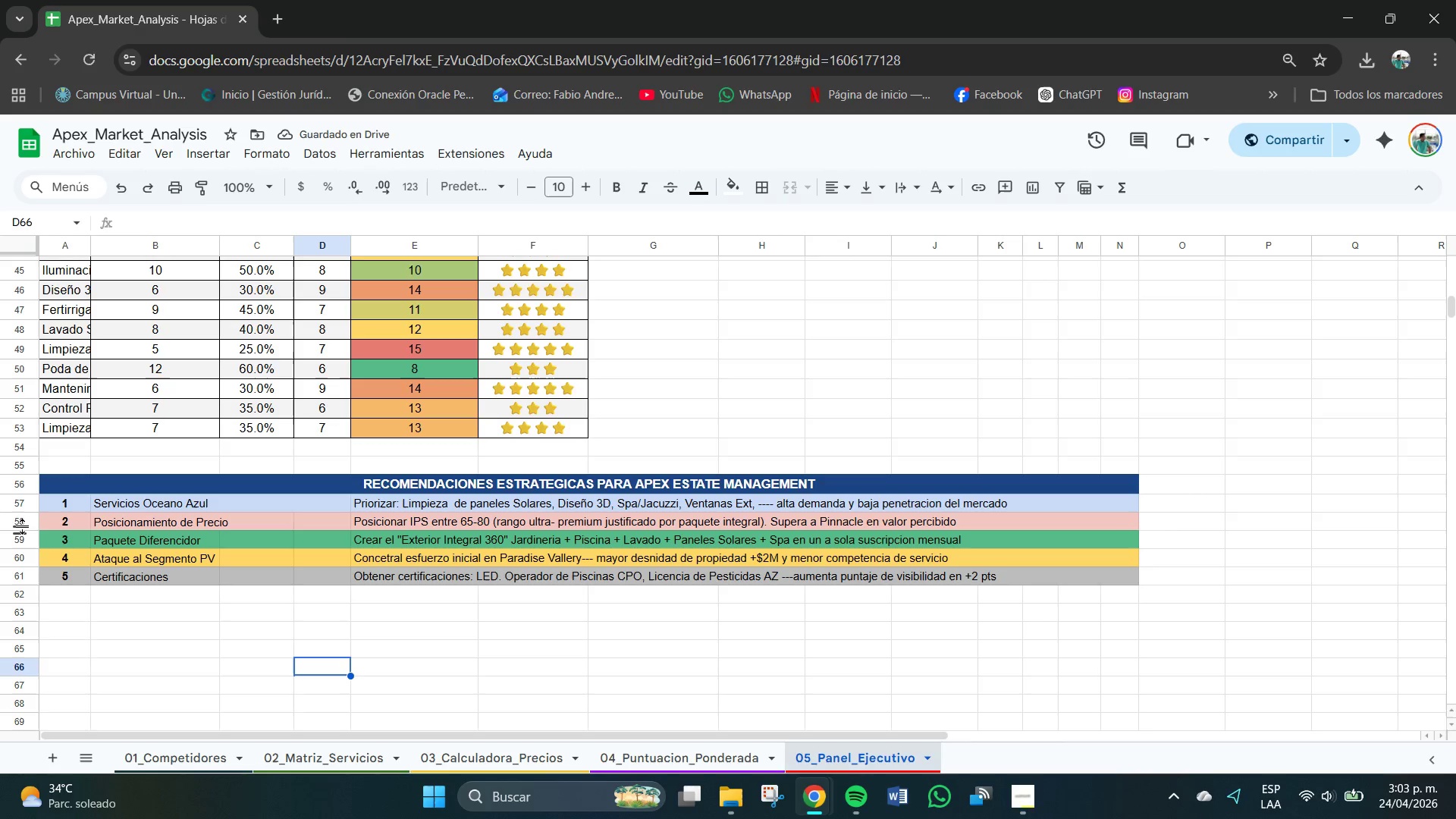 
left_click_drag(start_coordinate=[20, 513], to_coordinate=[23, 522])
 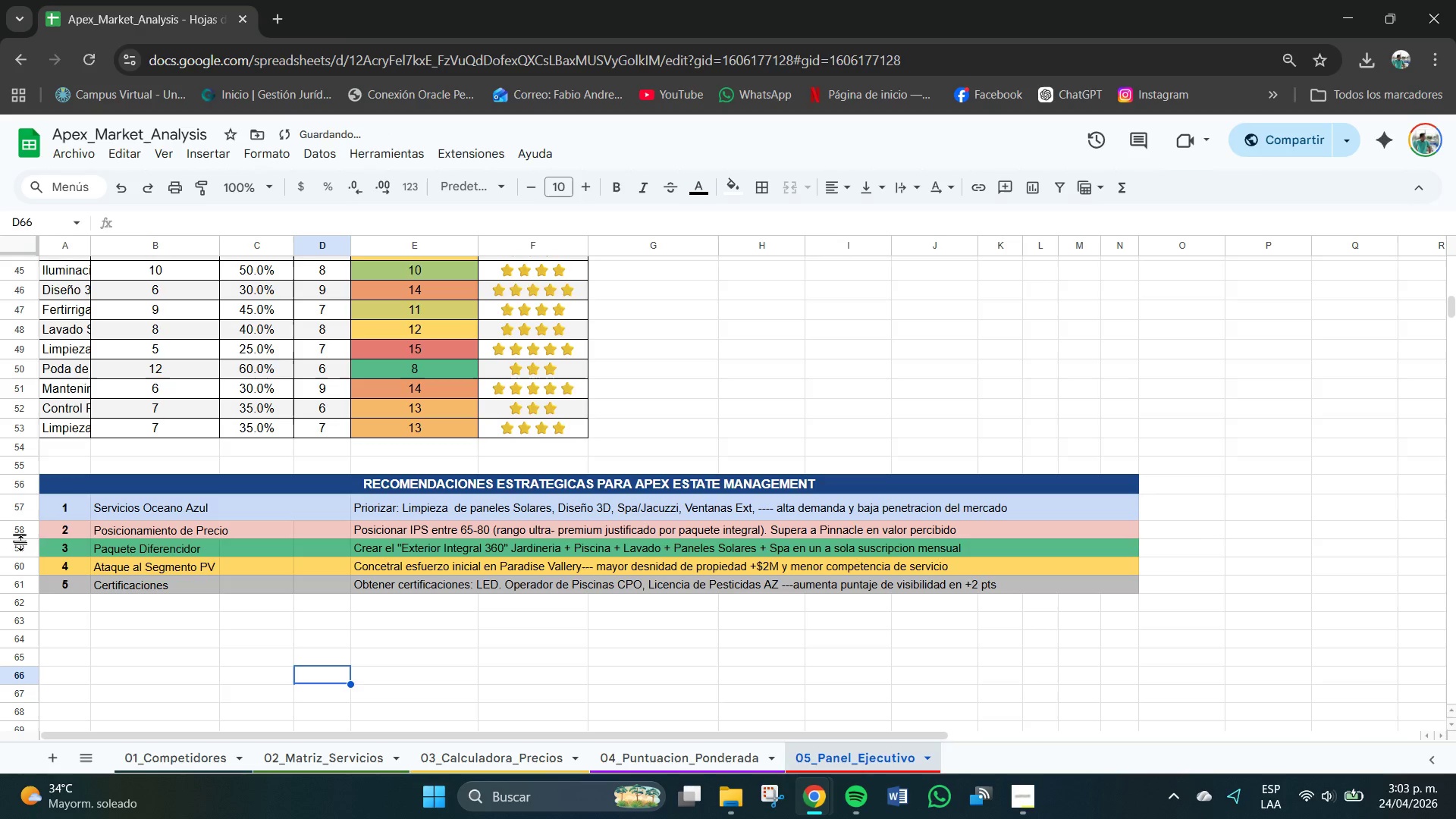 
left_click_drag(start_coordinate=[21, 543], to_coordinate=[24, 551])
 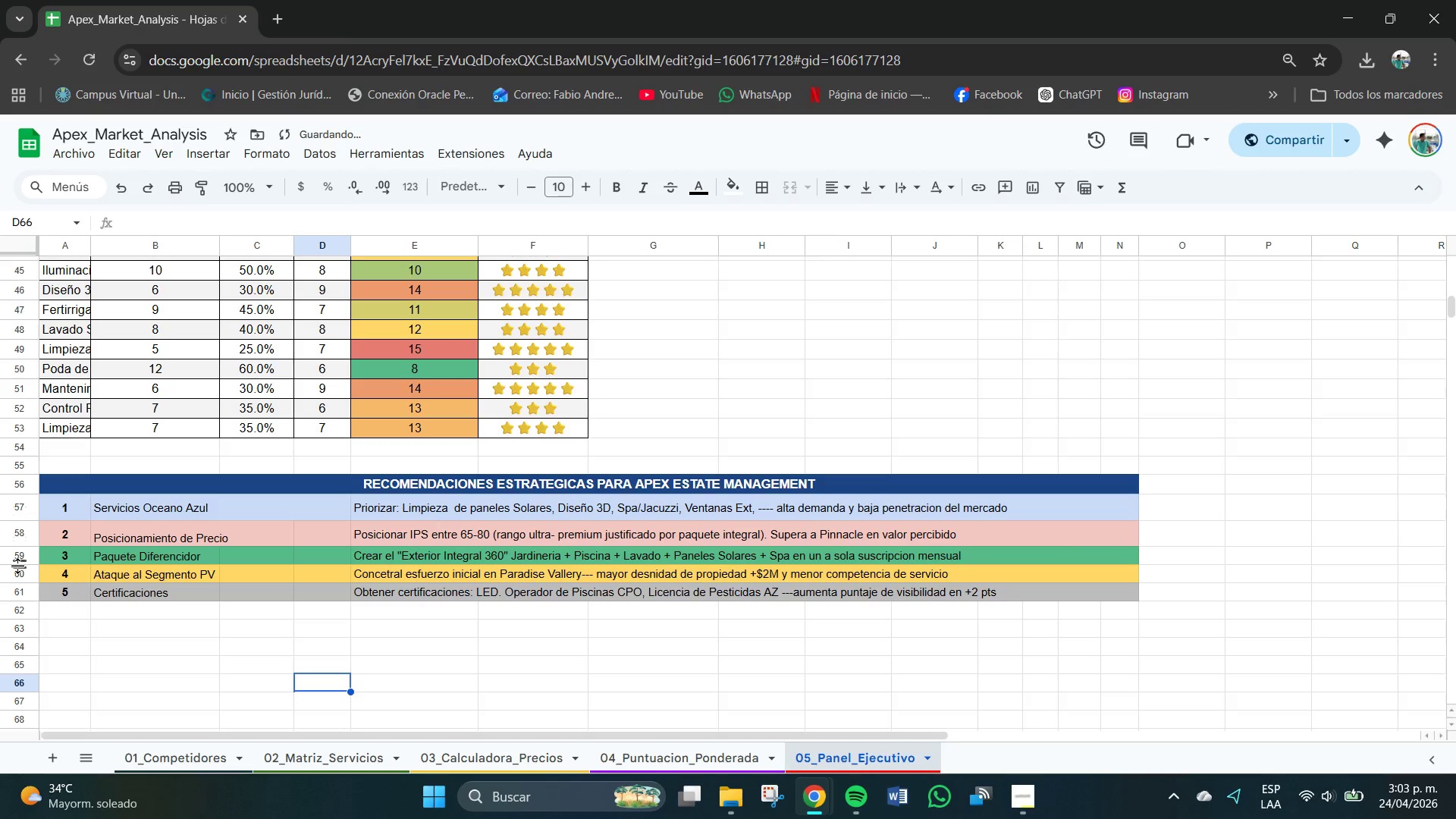 
left_click_drag(start_coordinate=[18, 566], to_coordinate=[21, 573])
 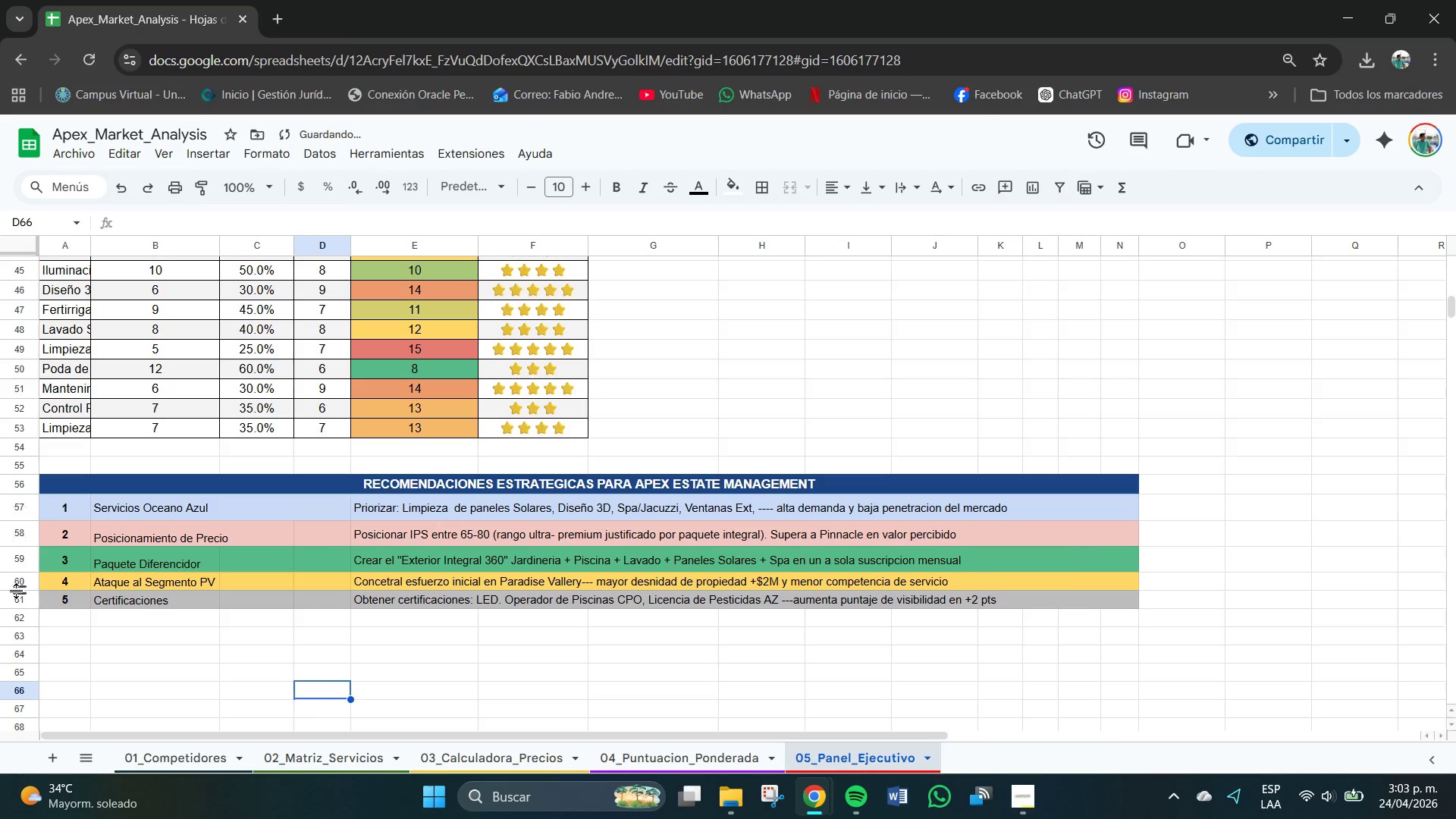 
left_click_drag(start_coordinate=[15, 590], to_coordinate=[18, 600])
 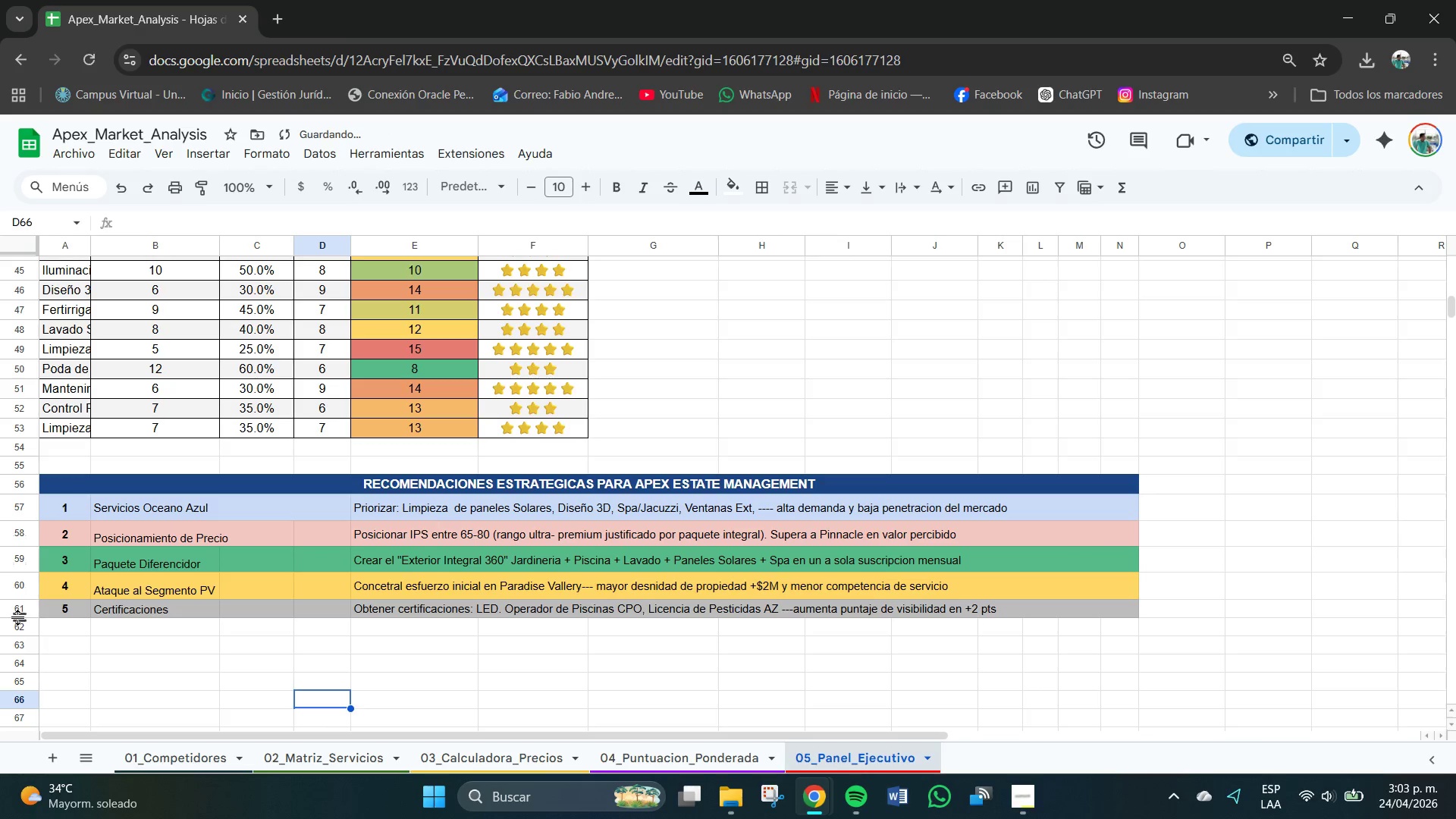 
left_click_drag(start_coordinate=[18, 616], to_coordinate=[22, 622])
 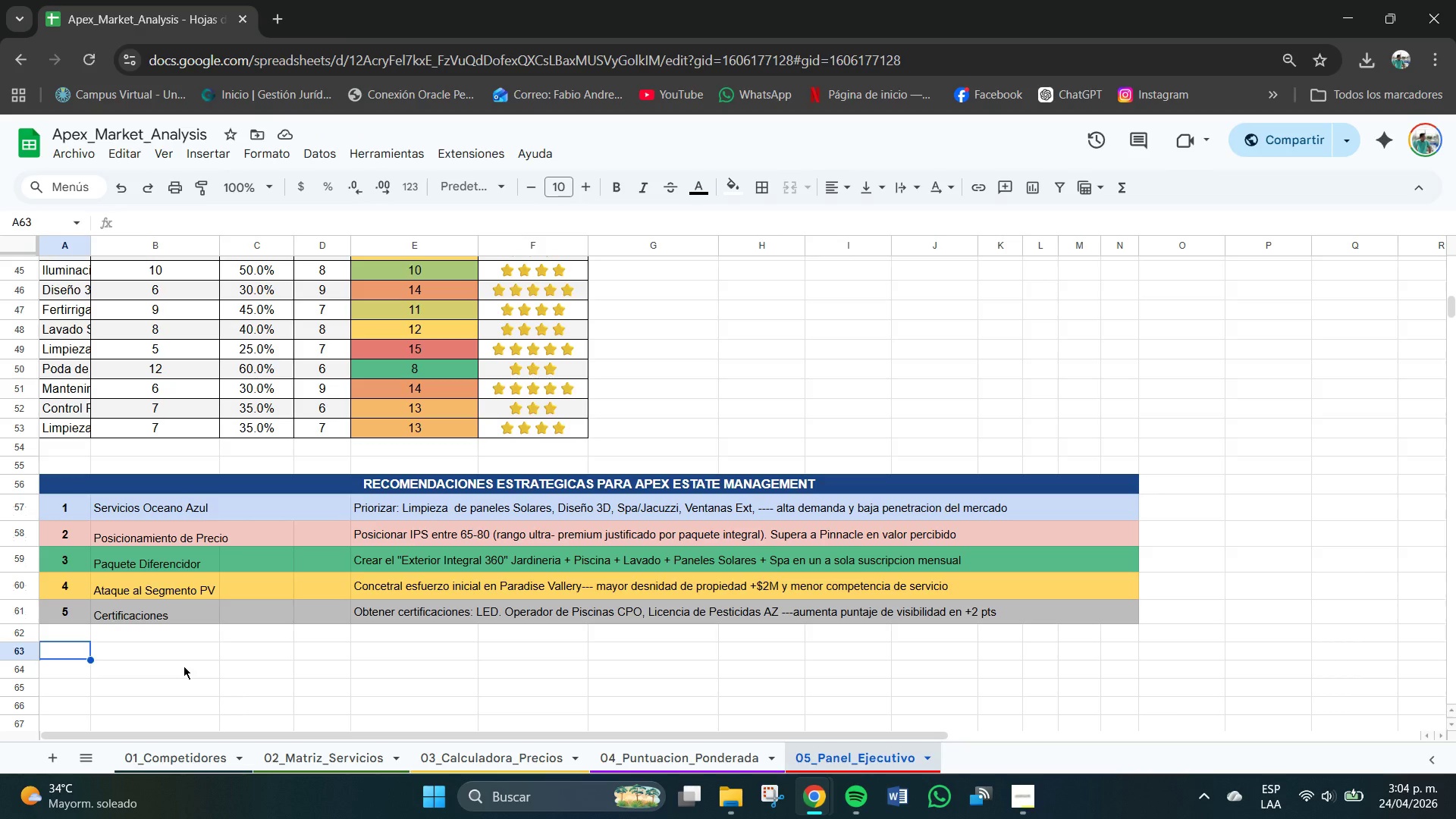 
wait(8.0)
 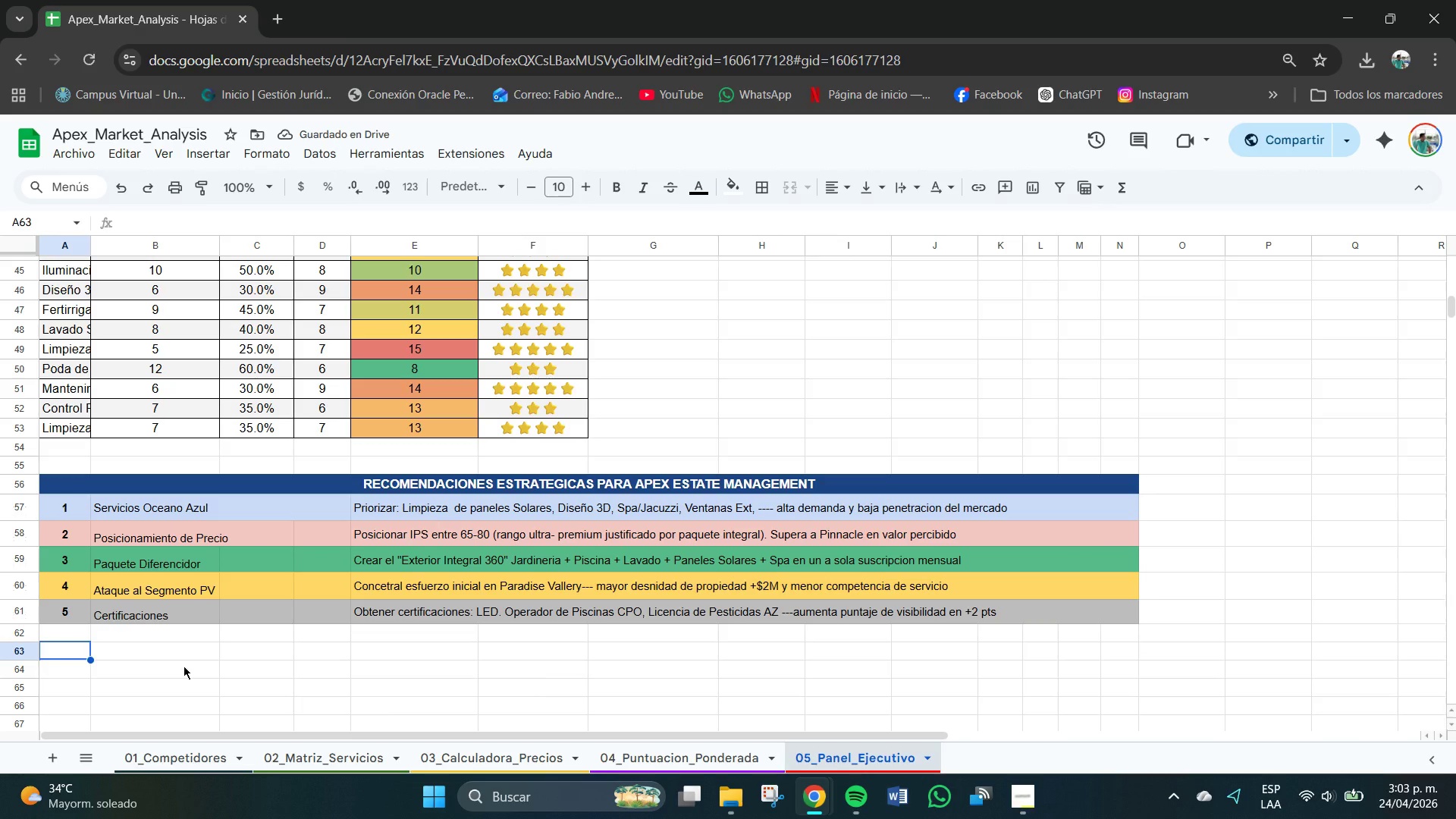 
left_click([426, 665])
 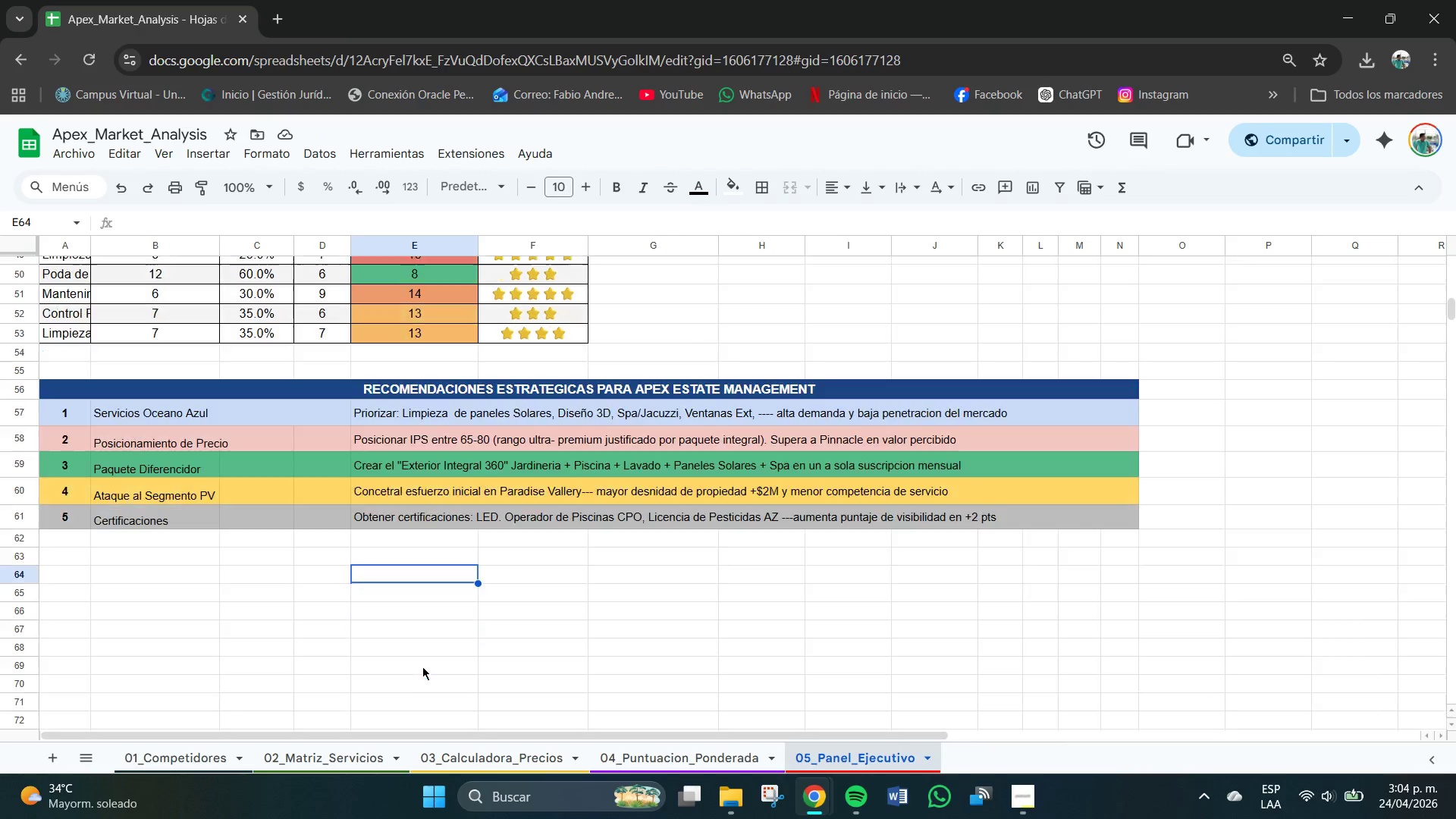 
scroll: coordinate [422, 667], scroll_direction: down, amount: 1.0
 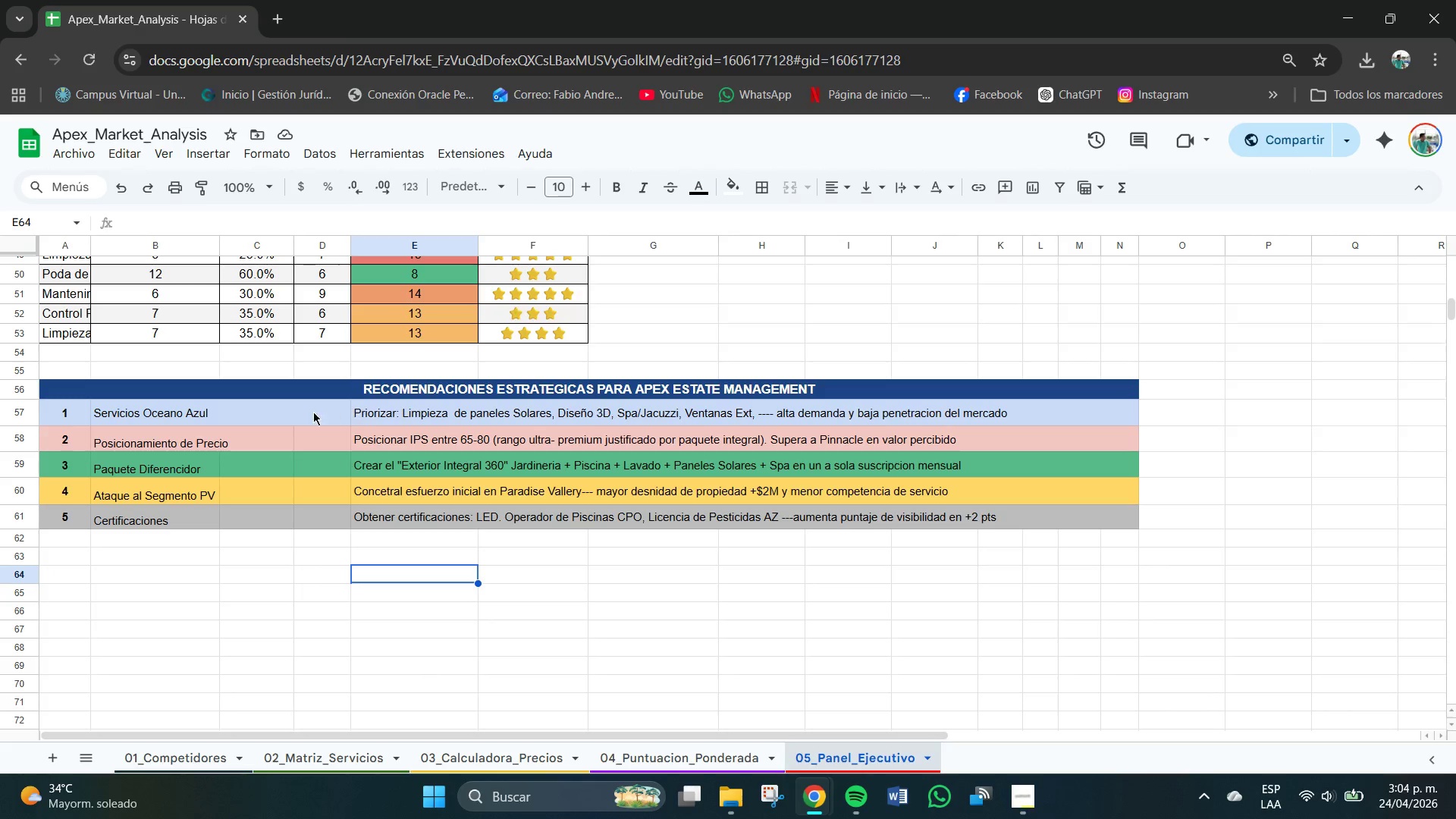 
left_click_drag(start_coordinate=[187, 419], to_coordinate=[193, 520])
 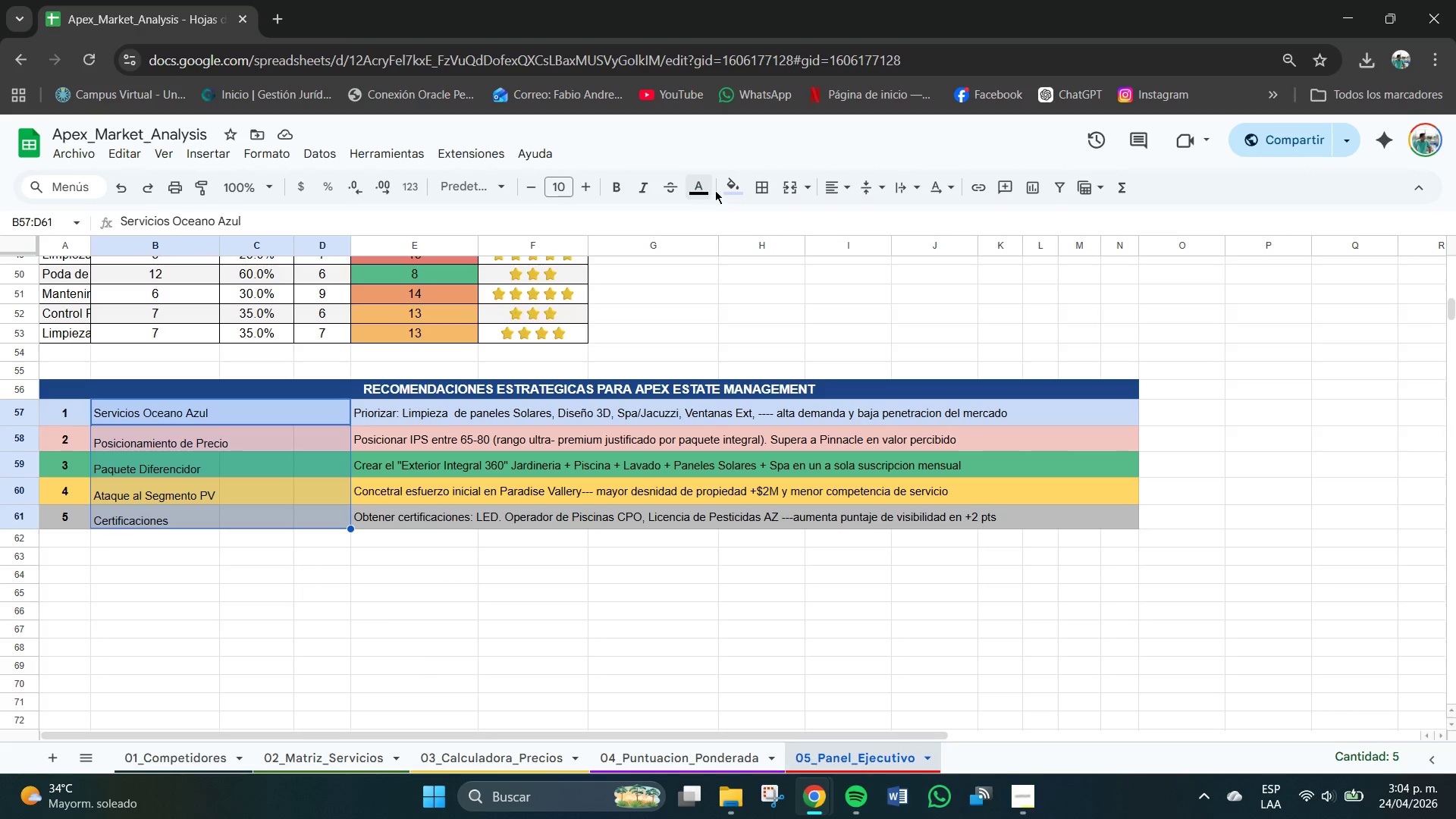 
left_click([700, 184])
 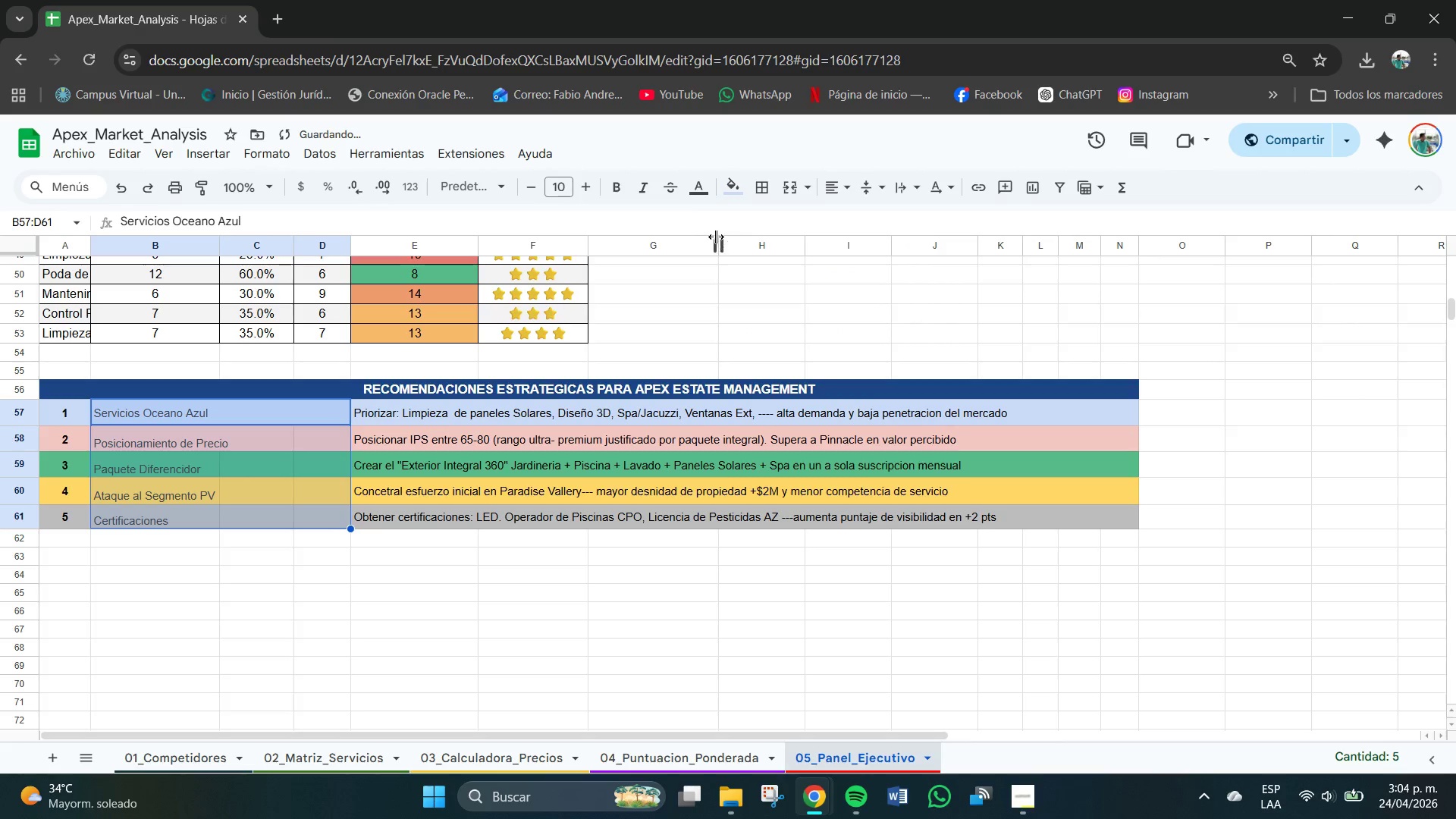 
left_click([701, 193])
 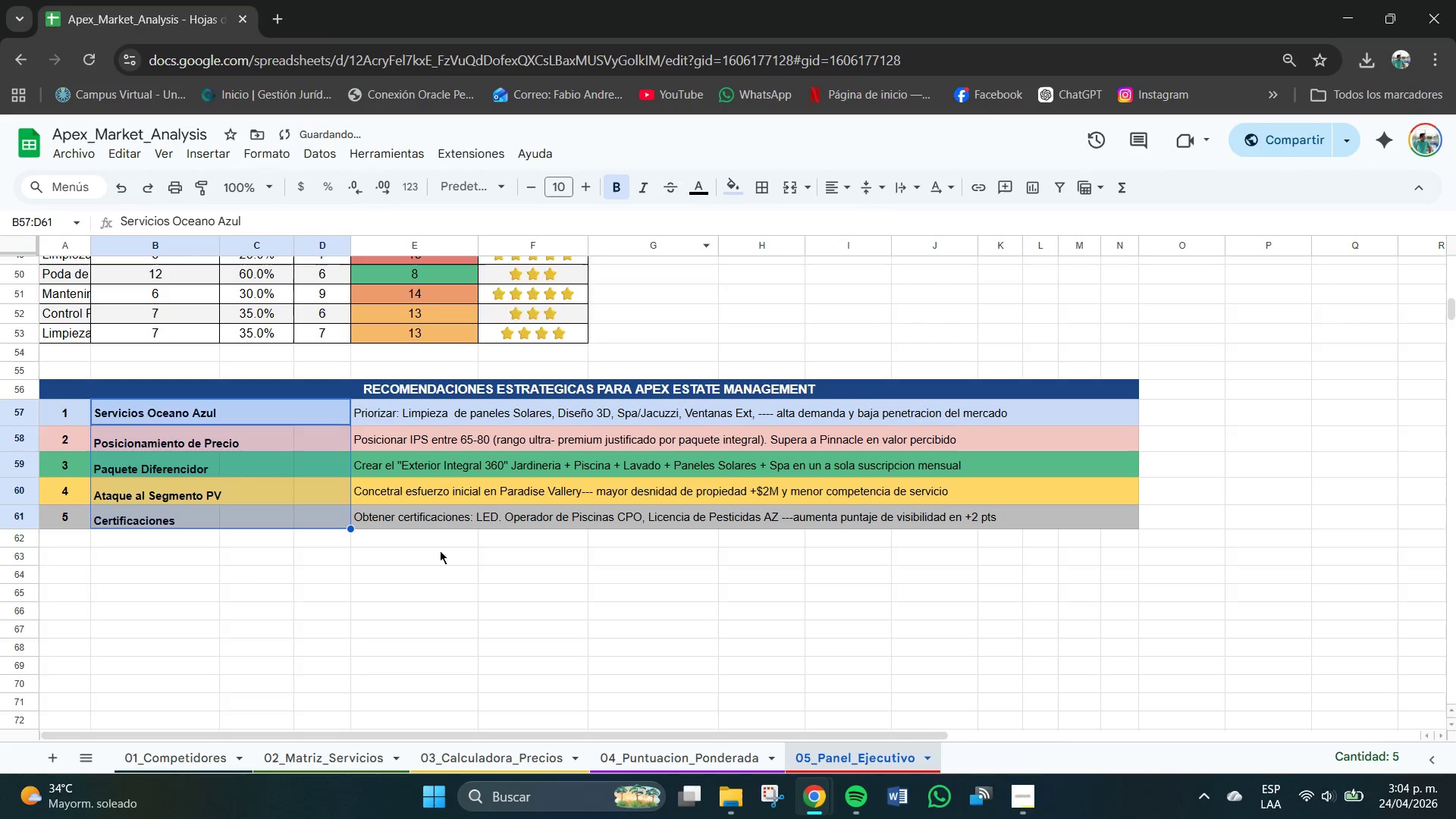 
double_click([251, 472])
 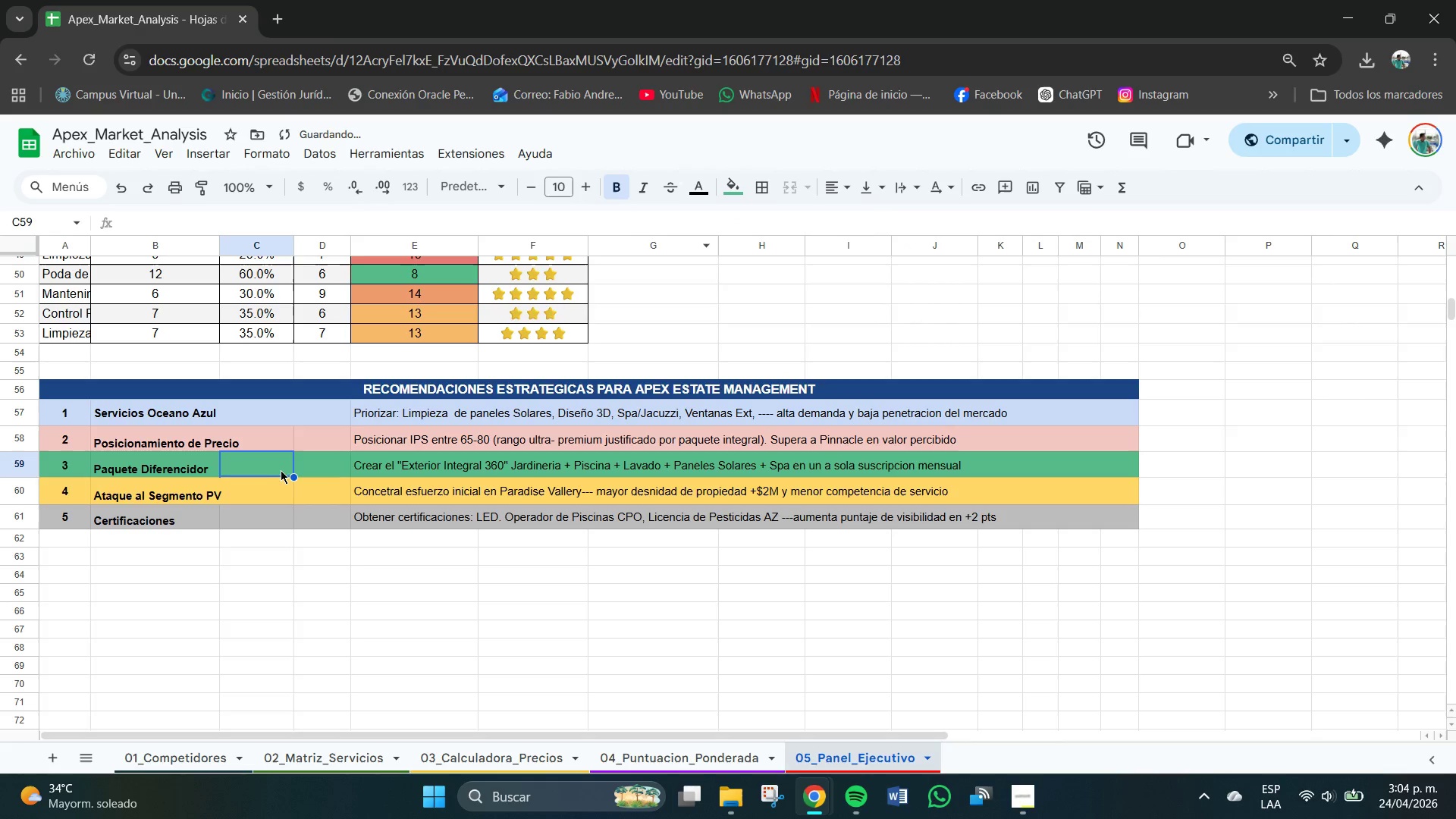 
triple_click([285, 469])
 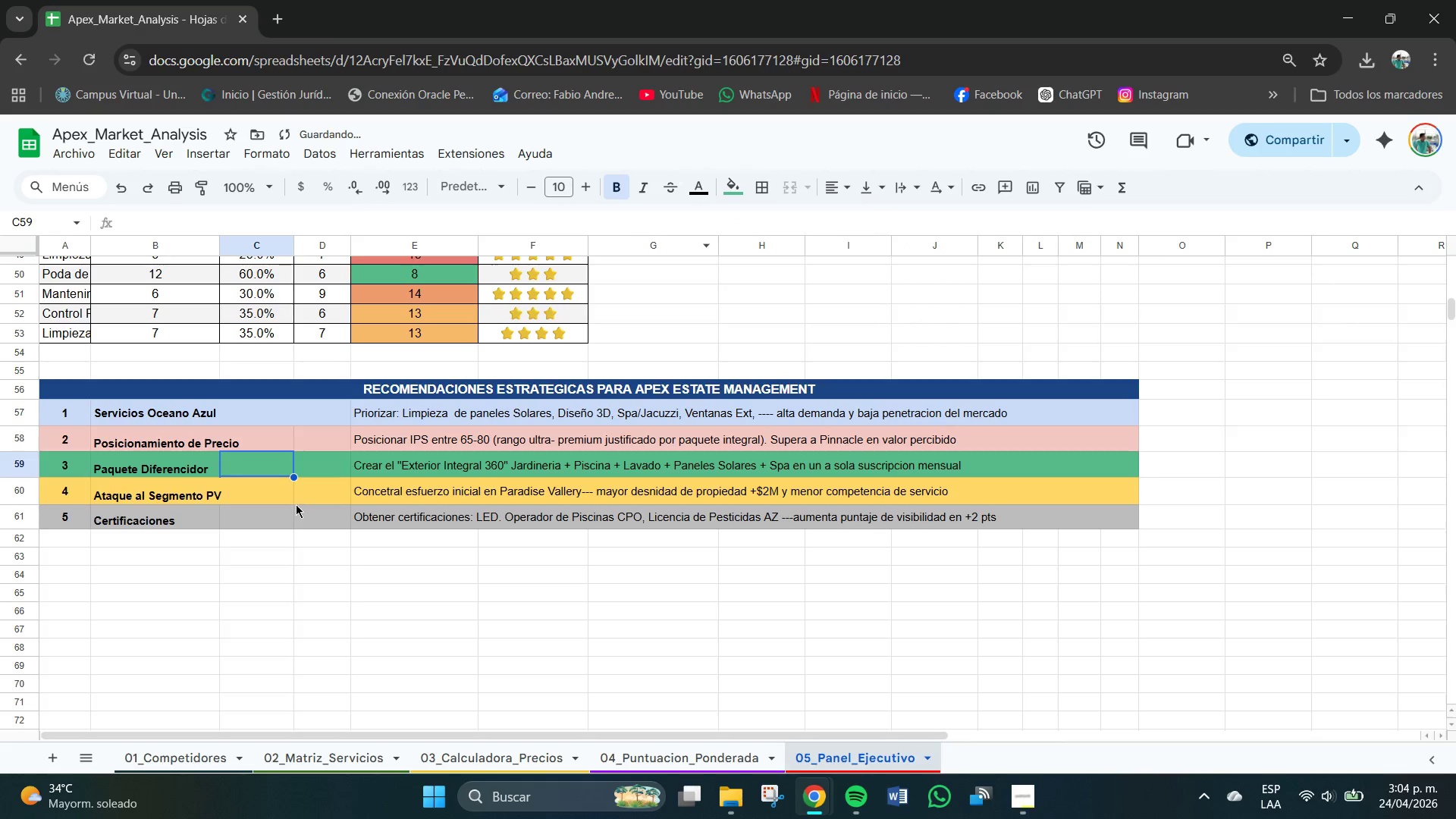 
triple_click([293, 516])
 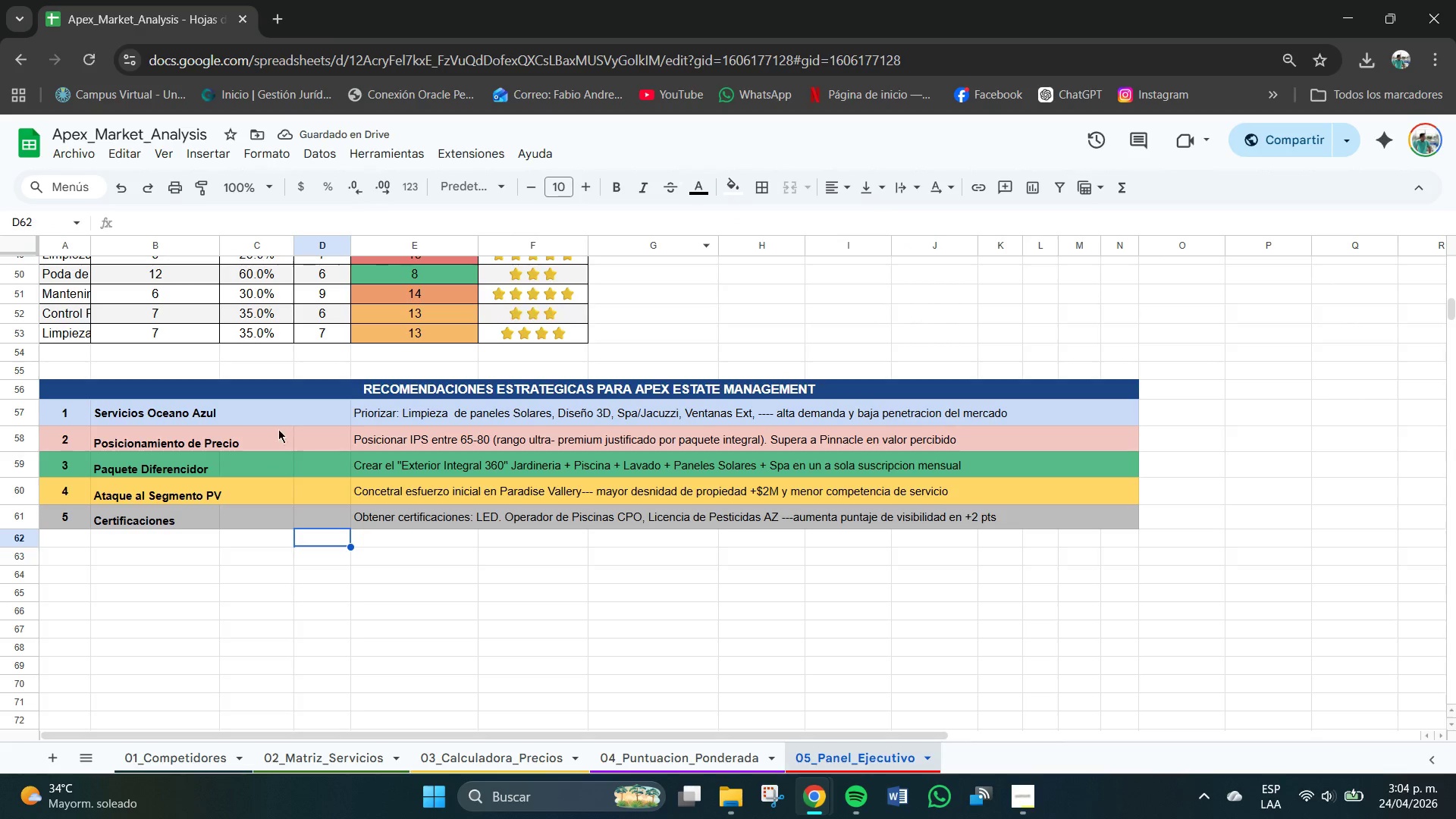 
double_click([308, 442])
 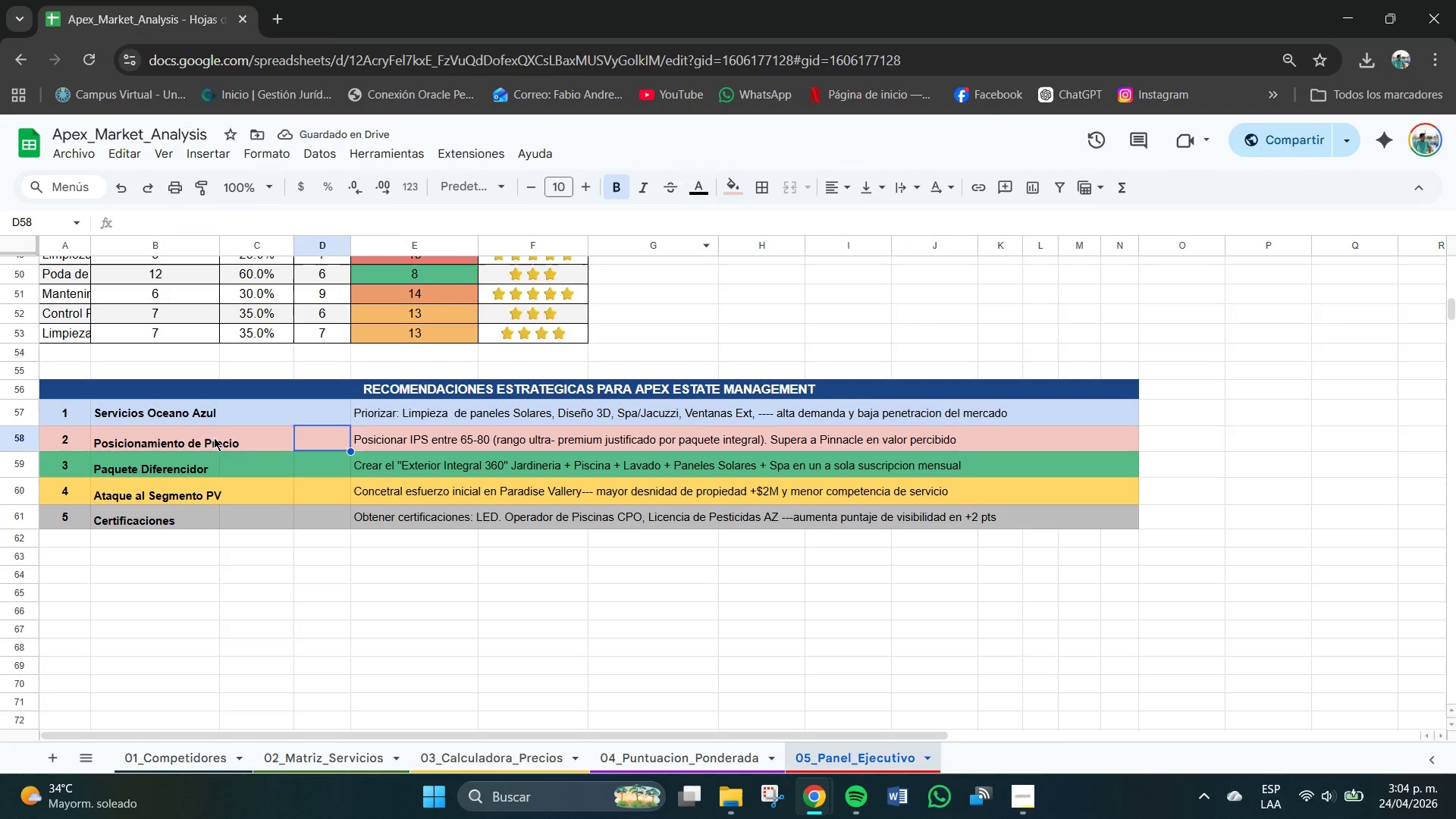 
left_click([195, 435])
 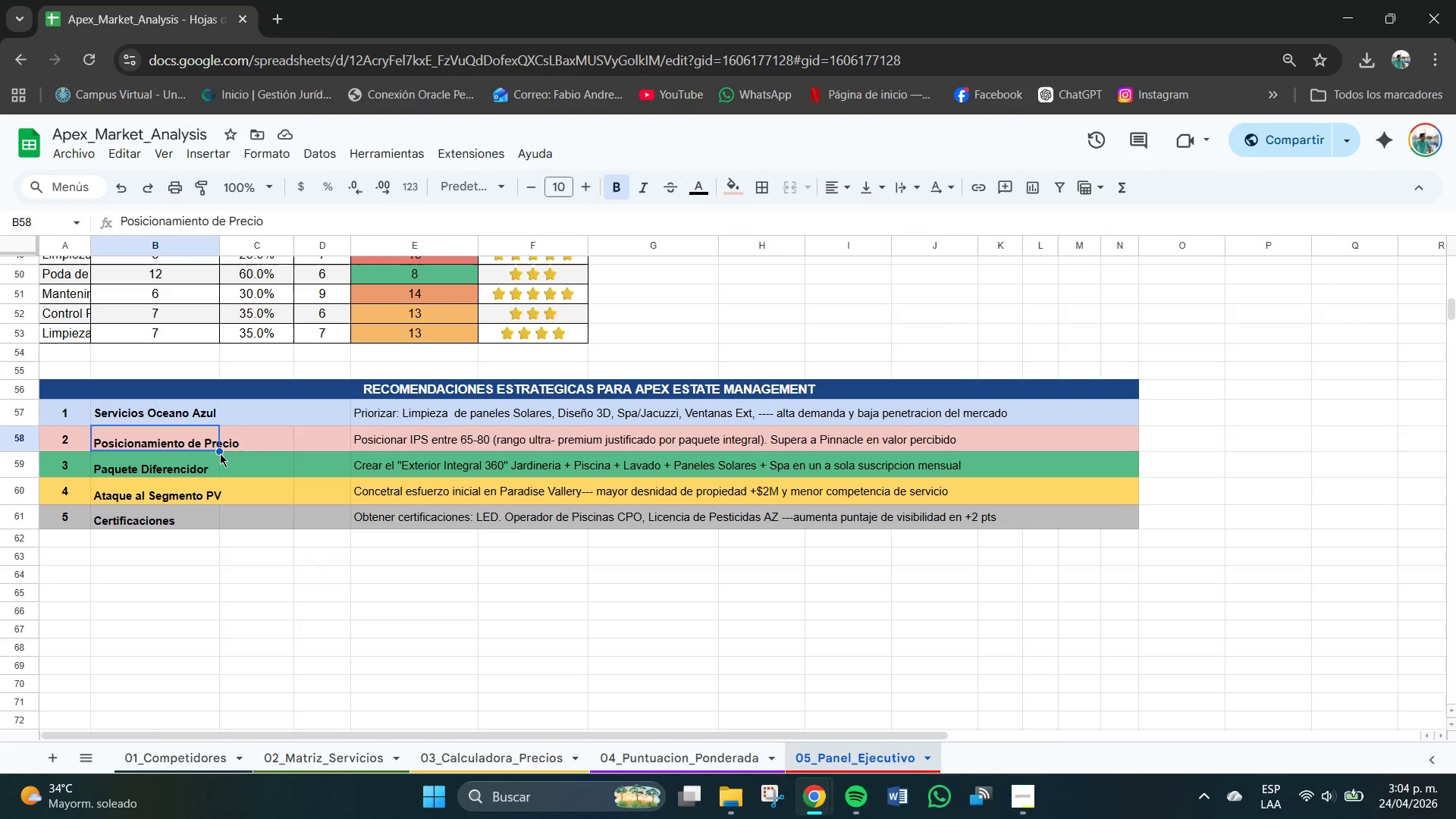 
left_click_drag(start_coordinate=[219, 451], to_coordinate=[332, 458])
 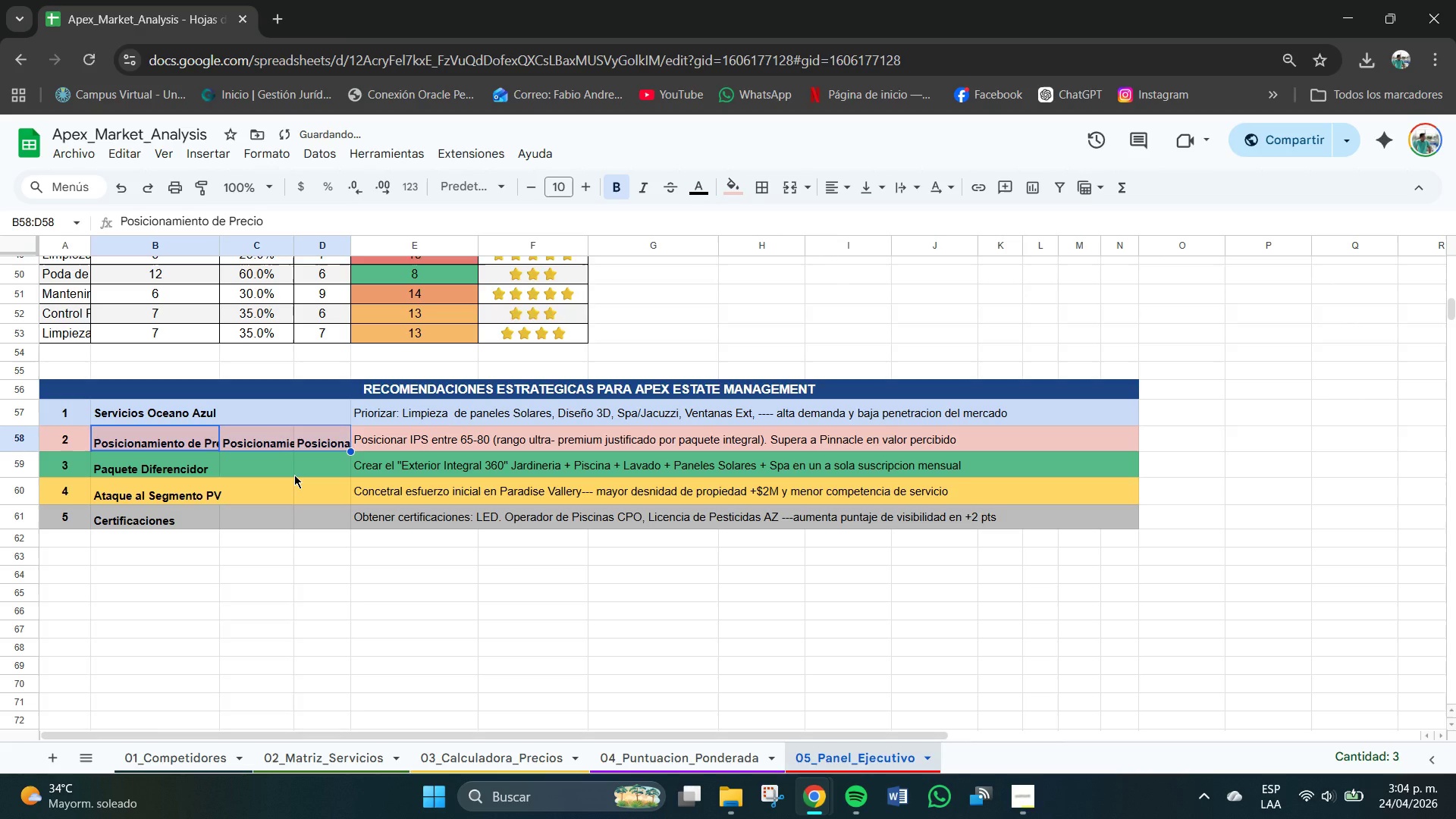 
key(Control+Z)
 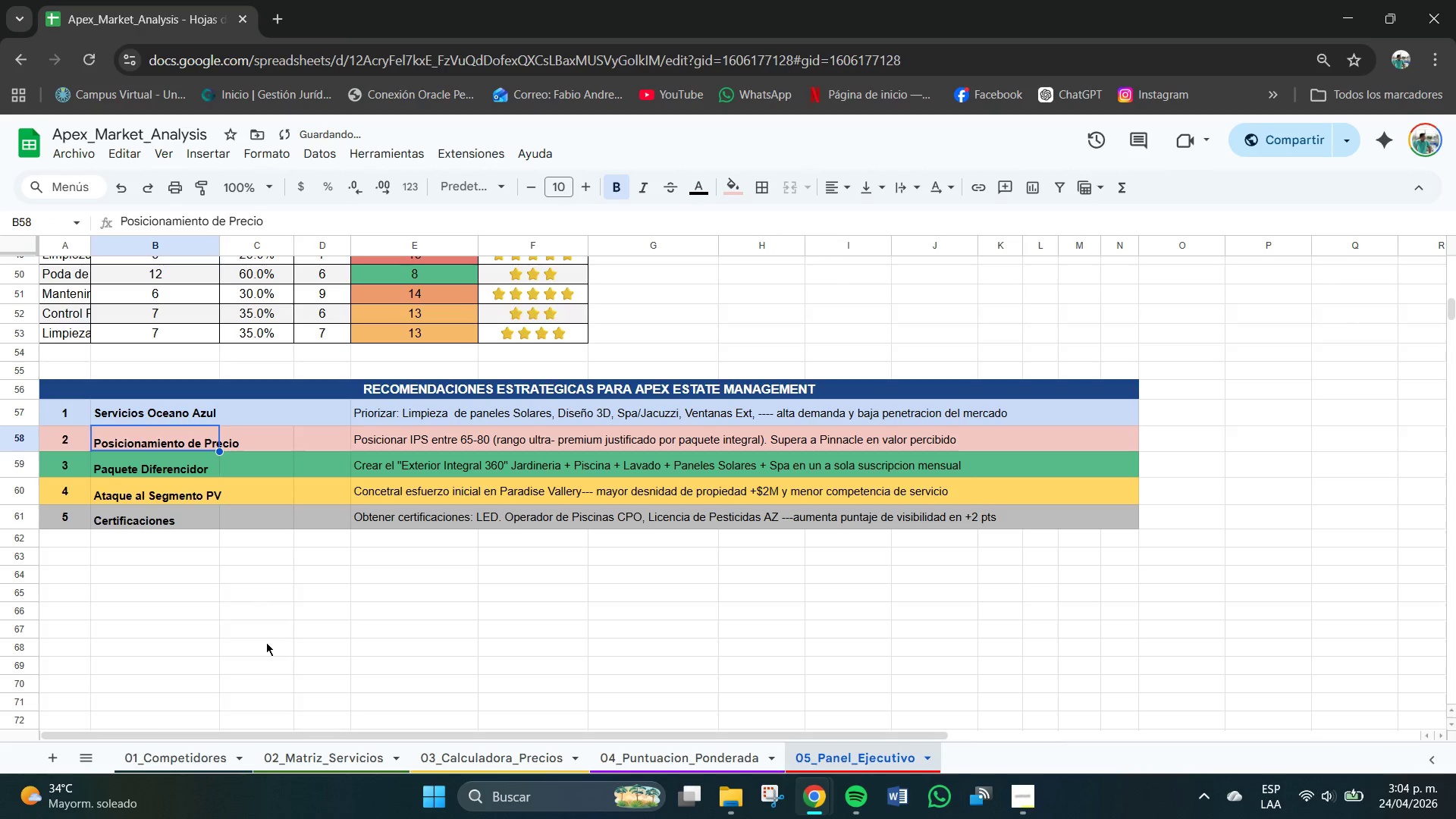 
left_click([262, 625])
 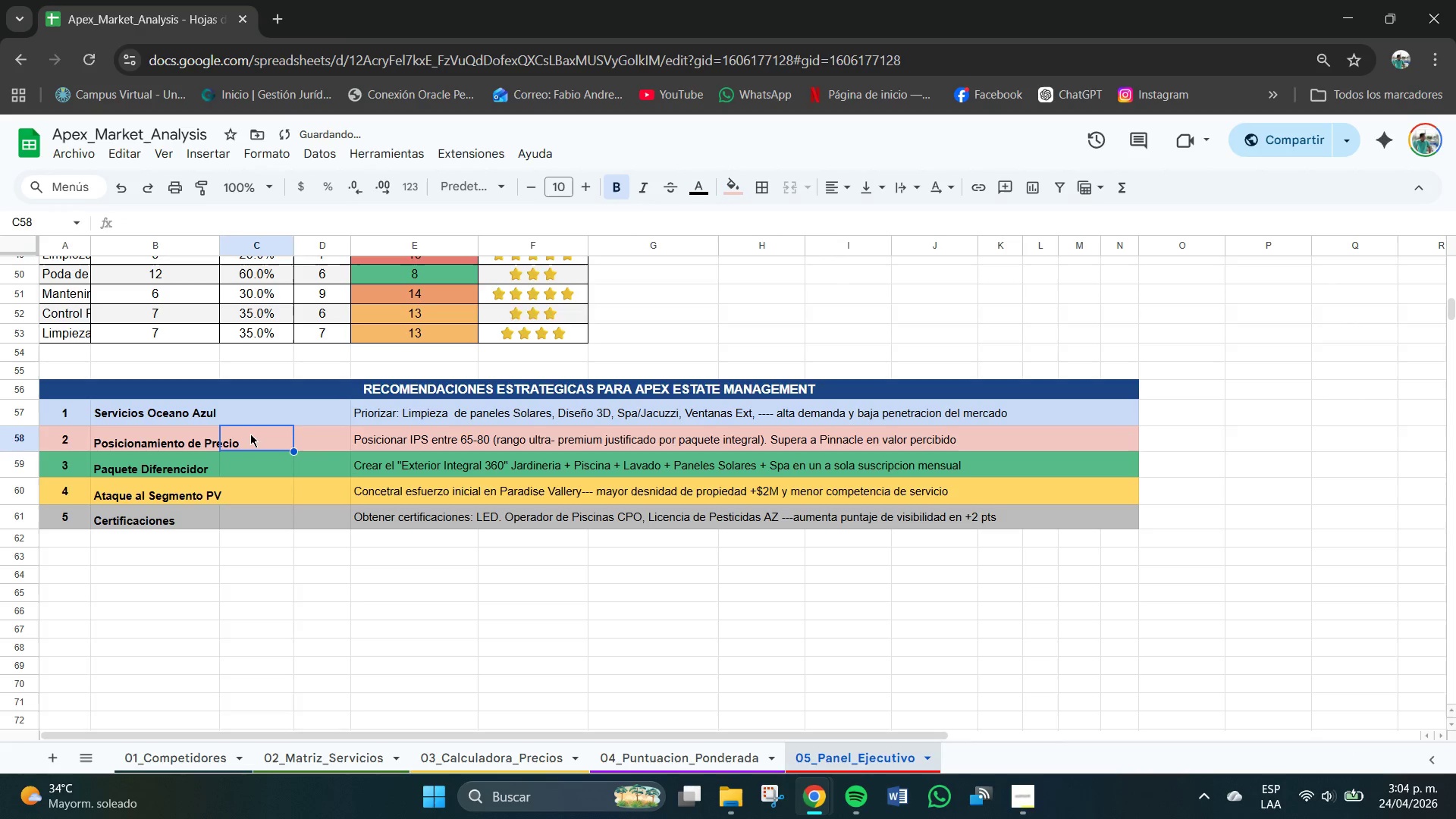 
left_click([215, 438])
 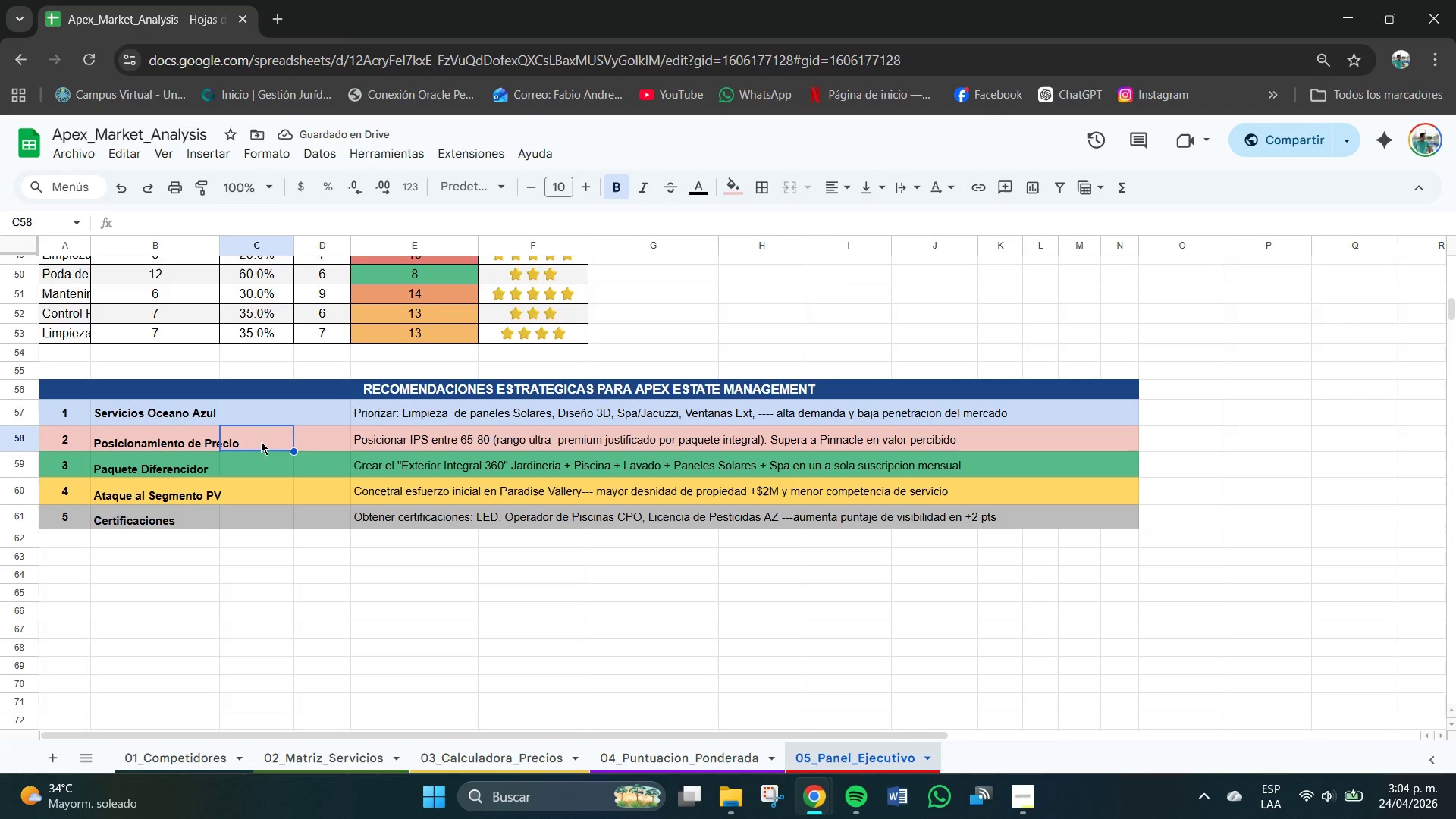 
triple_click([311, 442])
 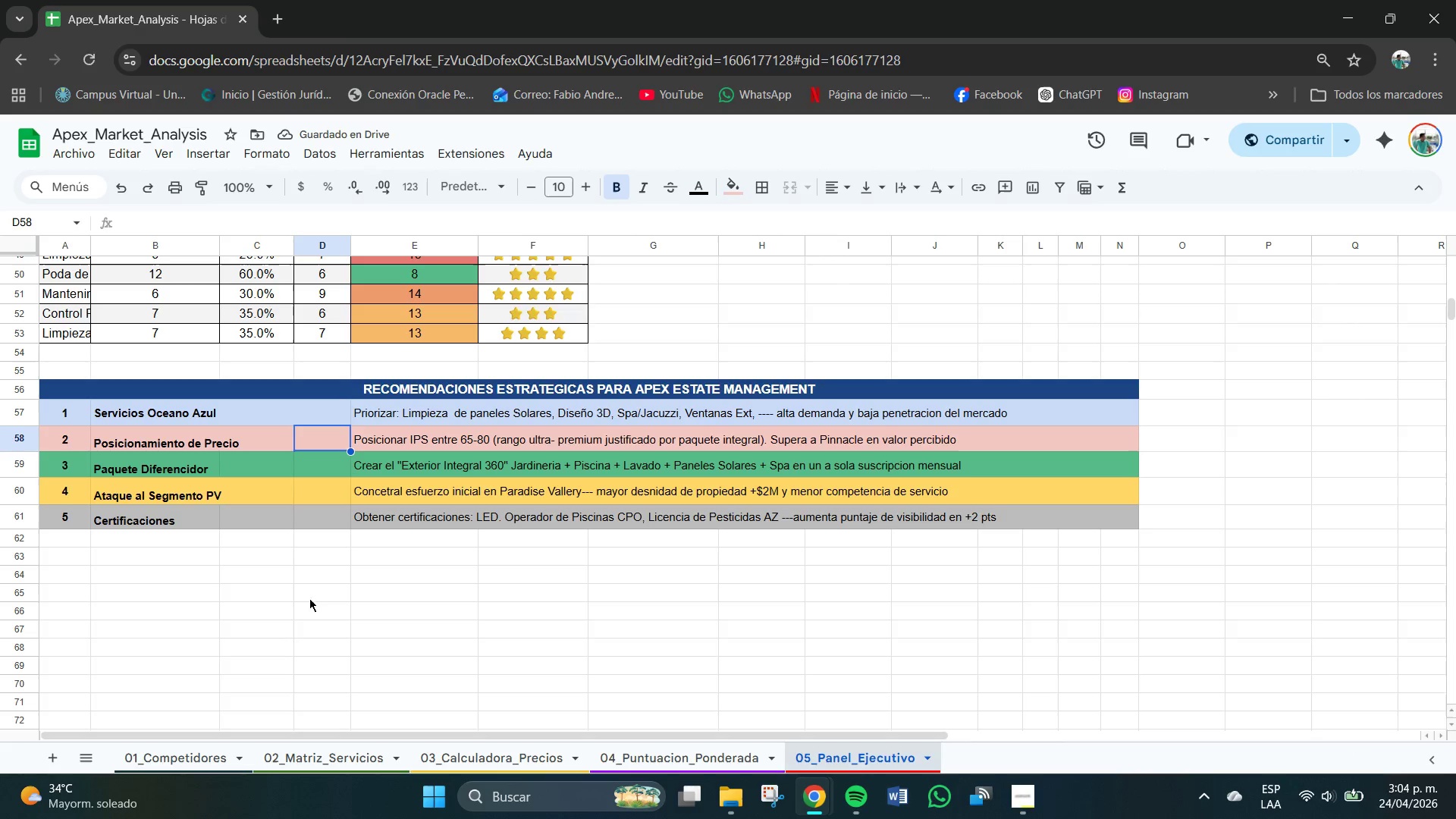 
left_click([302, 598])
 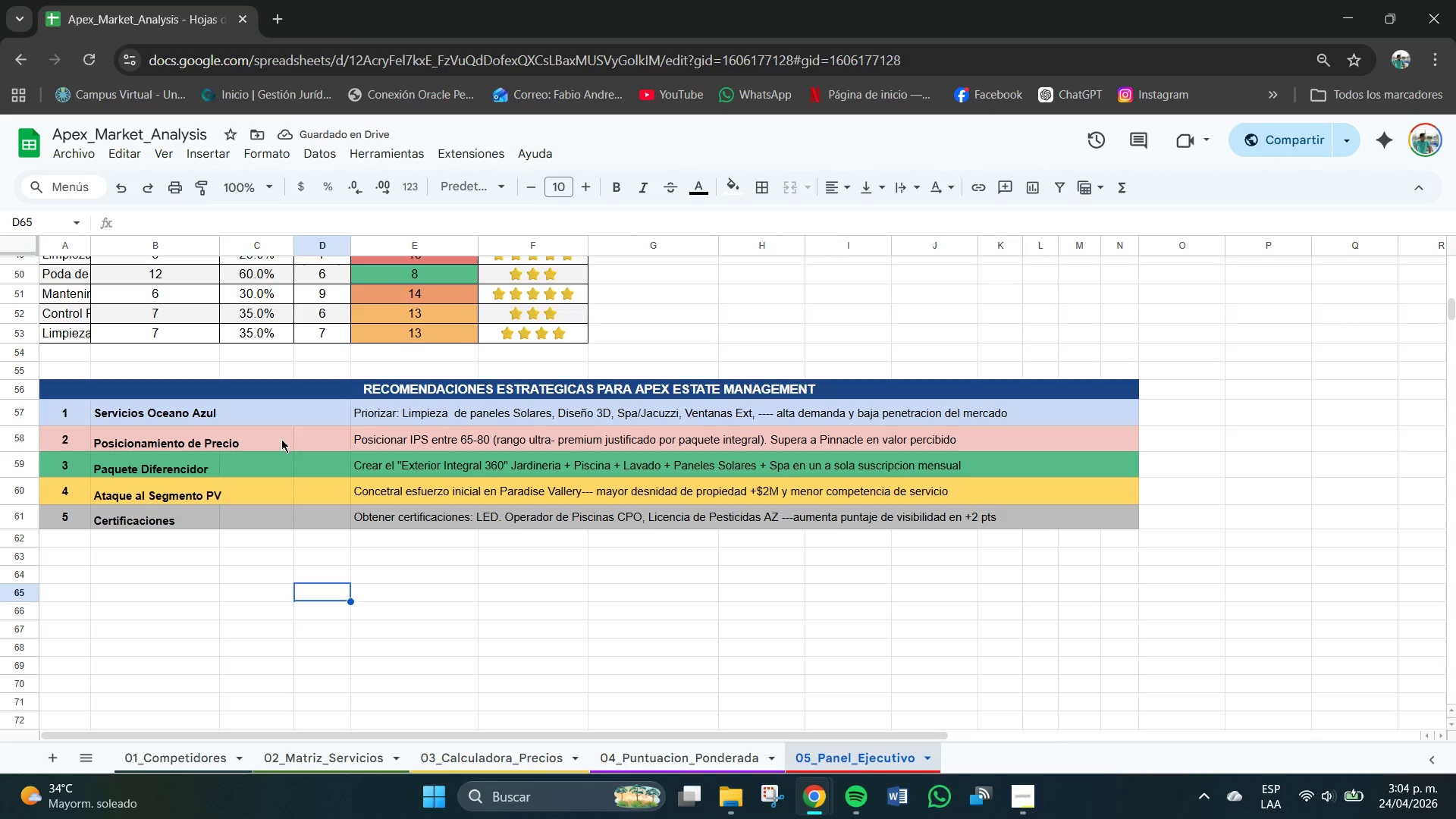 
left_click([264, 409])
 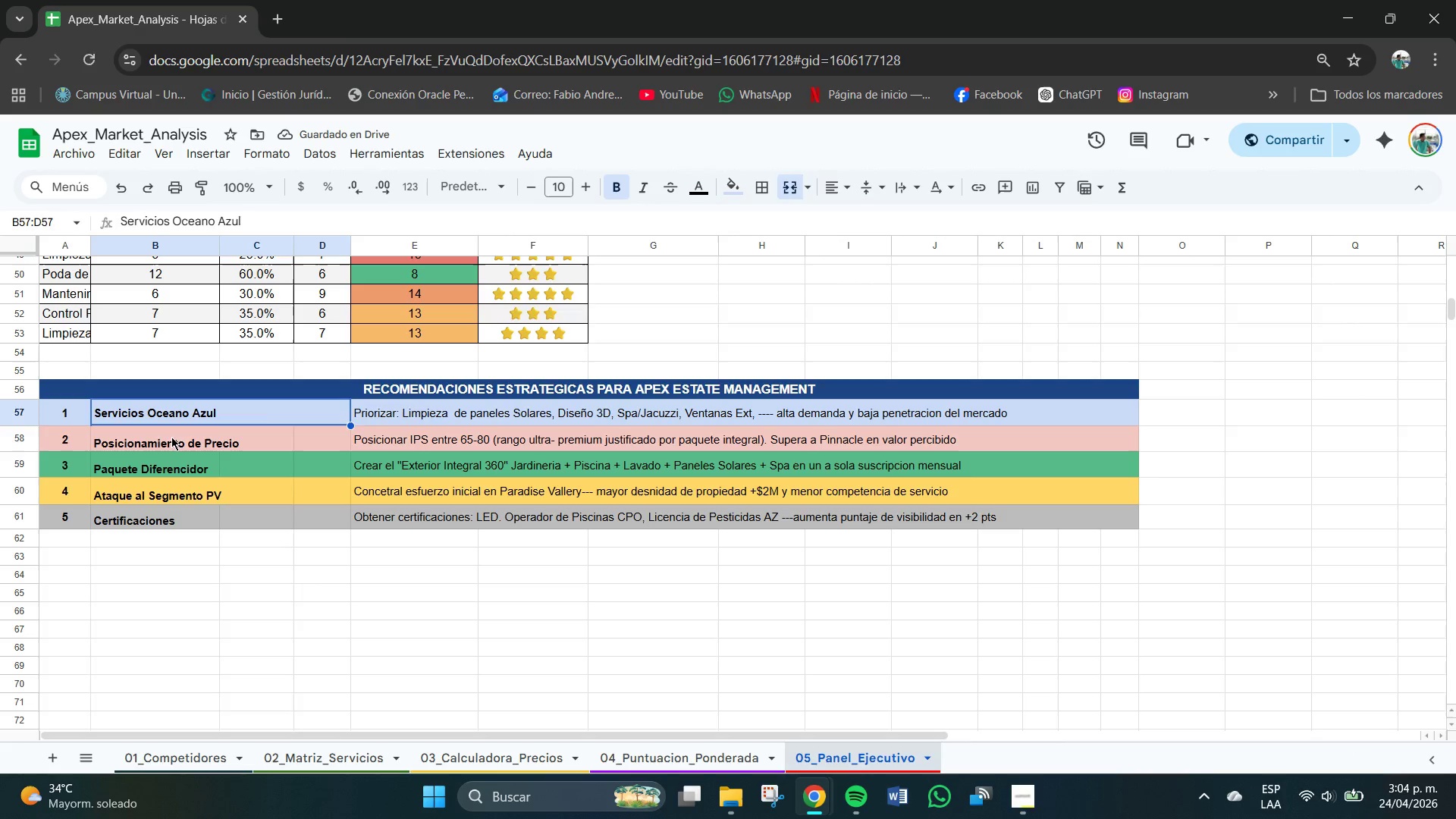 
left_click_drag(start_coordinate=[165, 437], to_coordinate=[670, 441])
 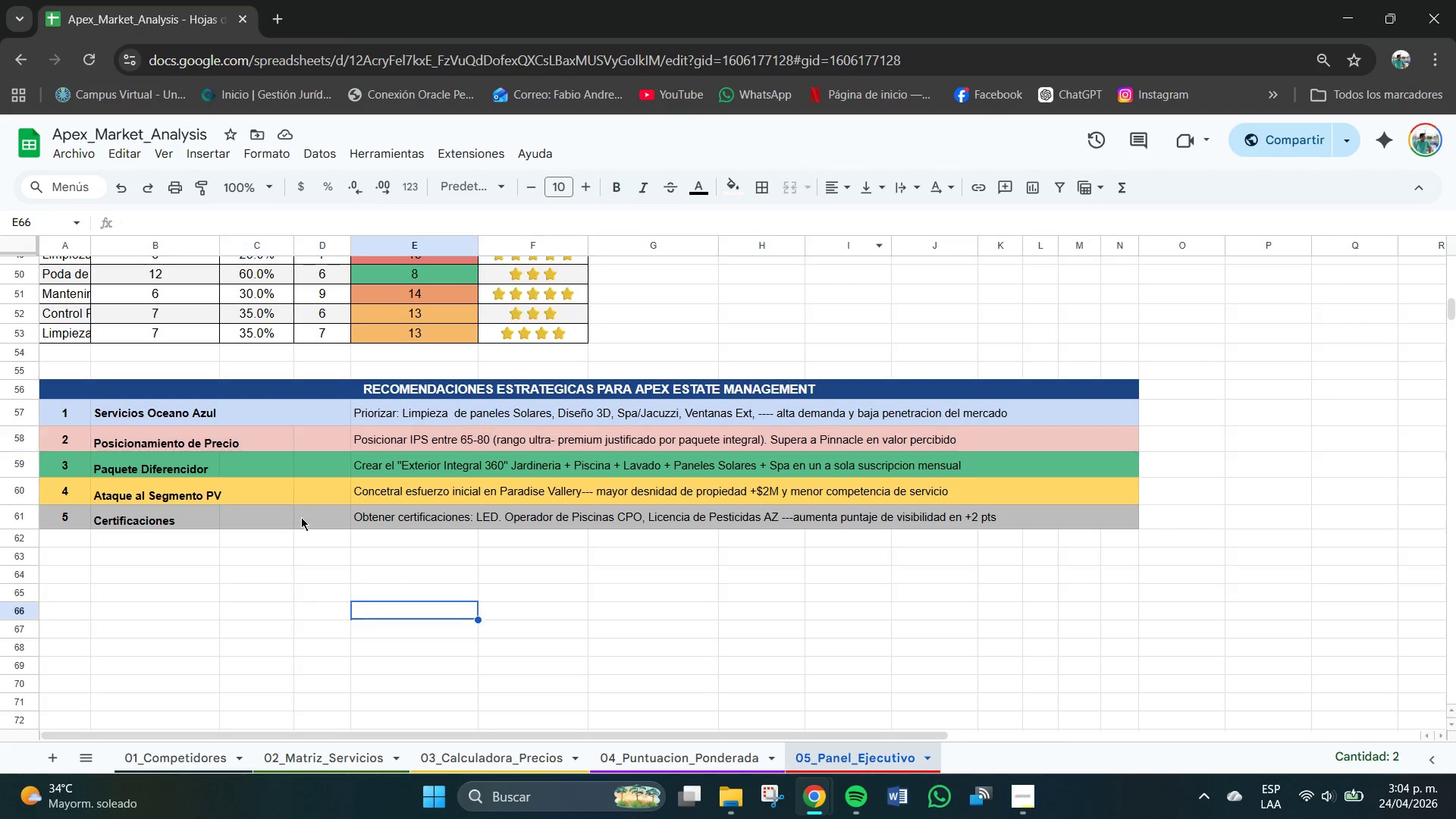 
left_click_drag(start_coordinate=[200, 431], to_coordinate=[339, 441])
 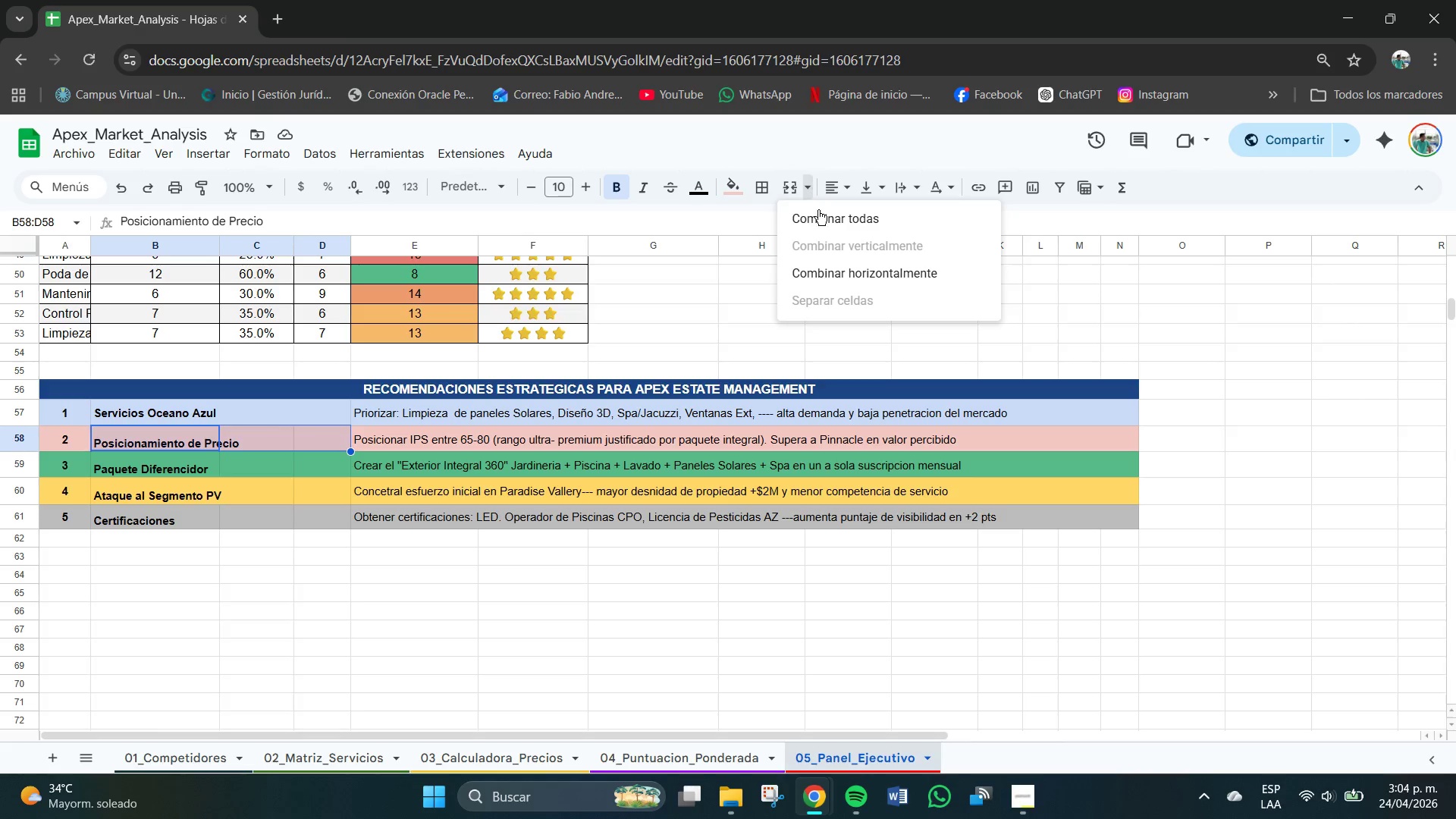 
left_click([818, 212])
 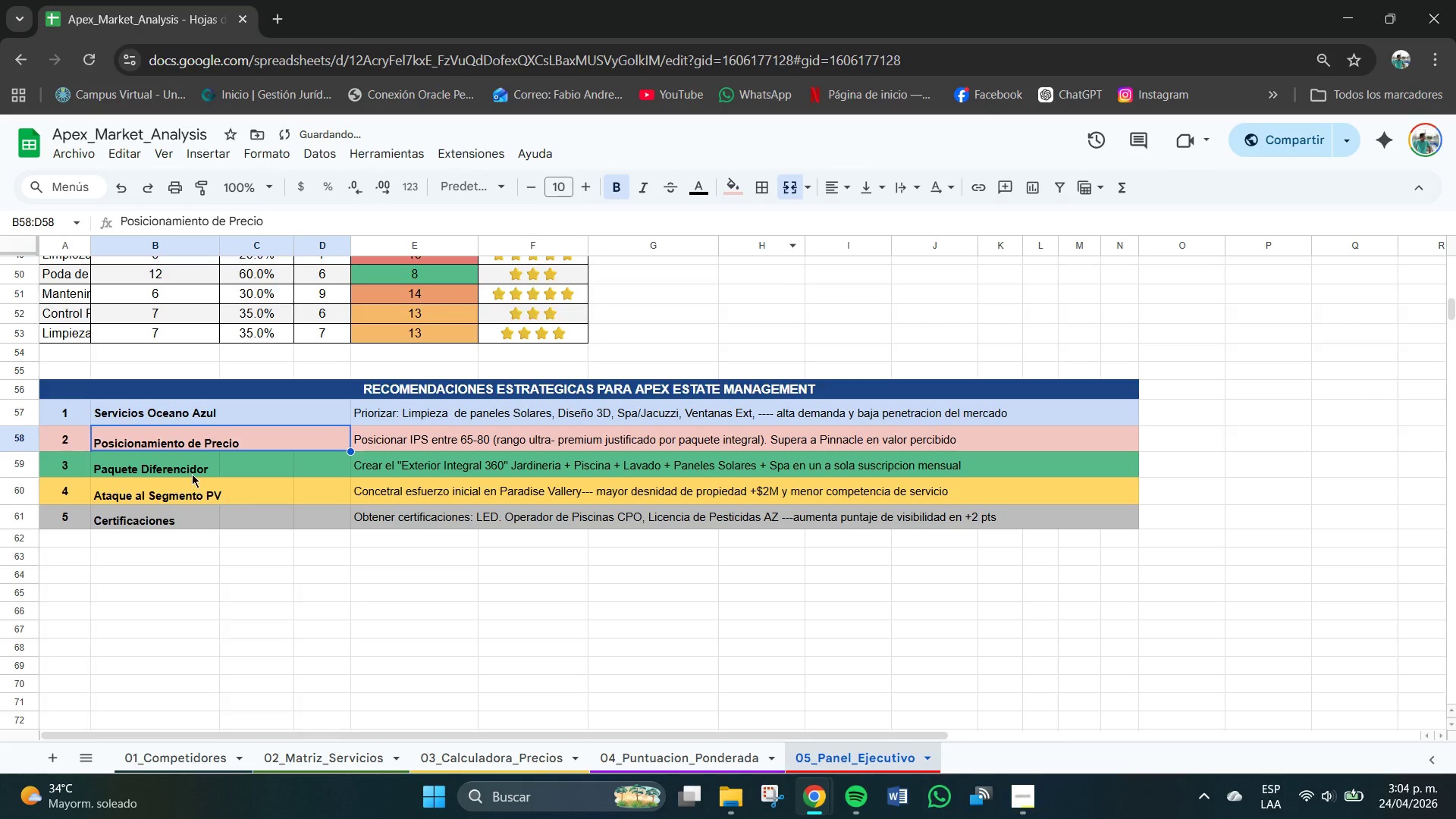 
left_click_drag(start_coordinate=[175, 469], to_coordinate=[305, 475])
 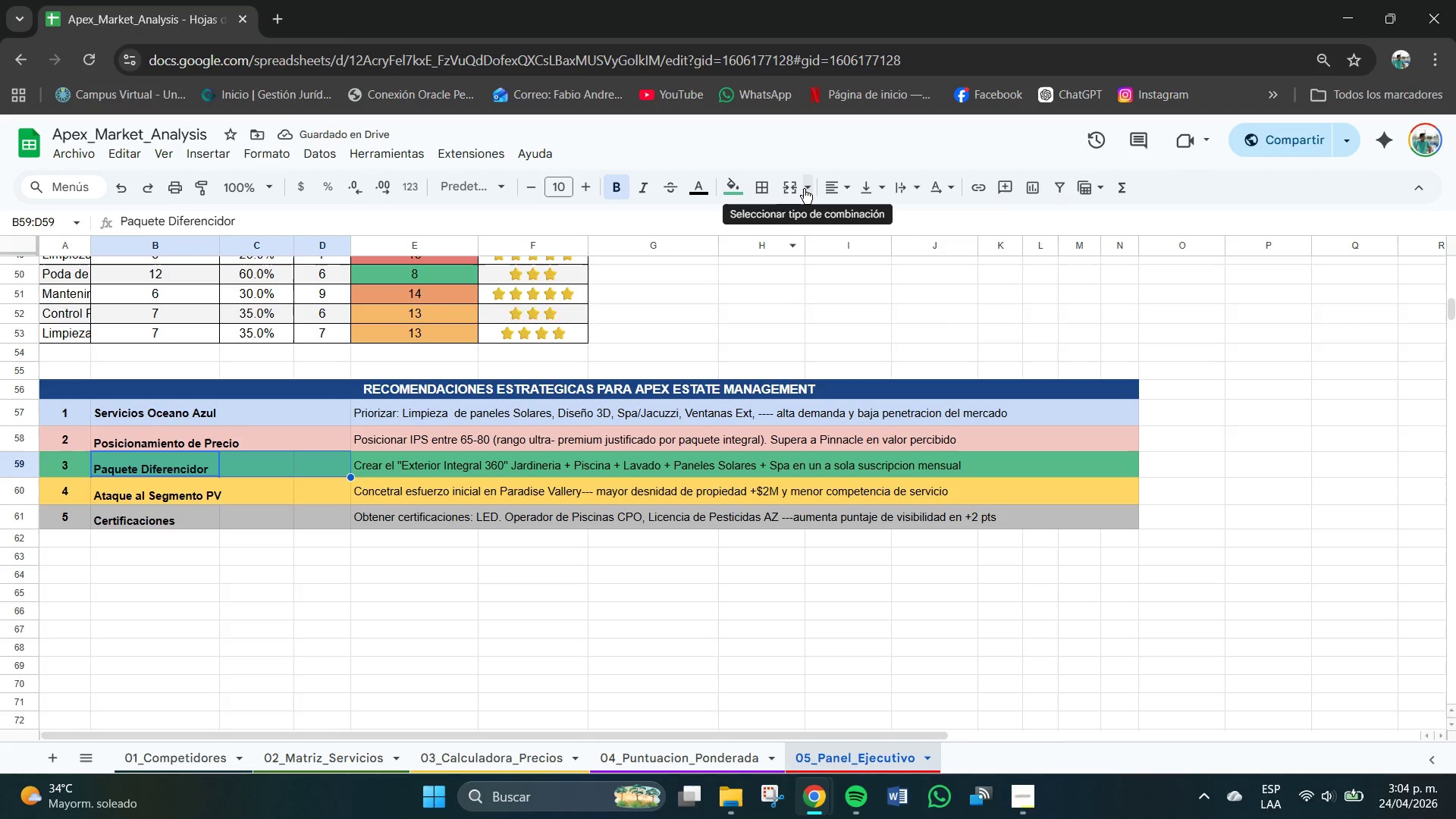 
left_click([804, 189])
 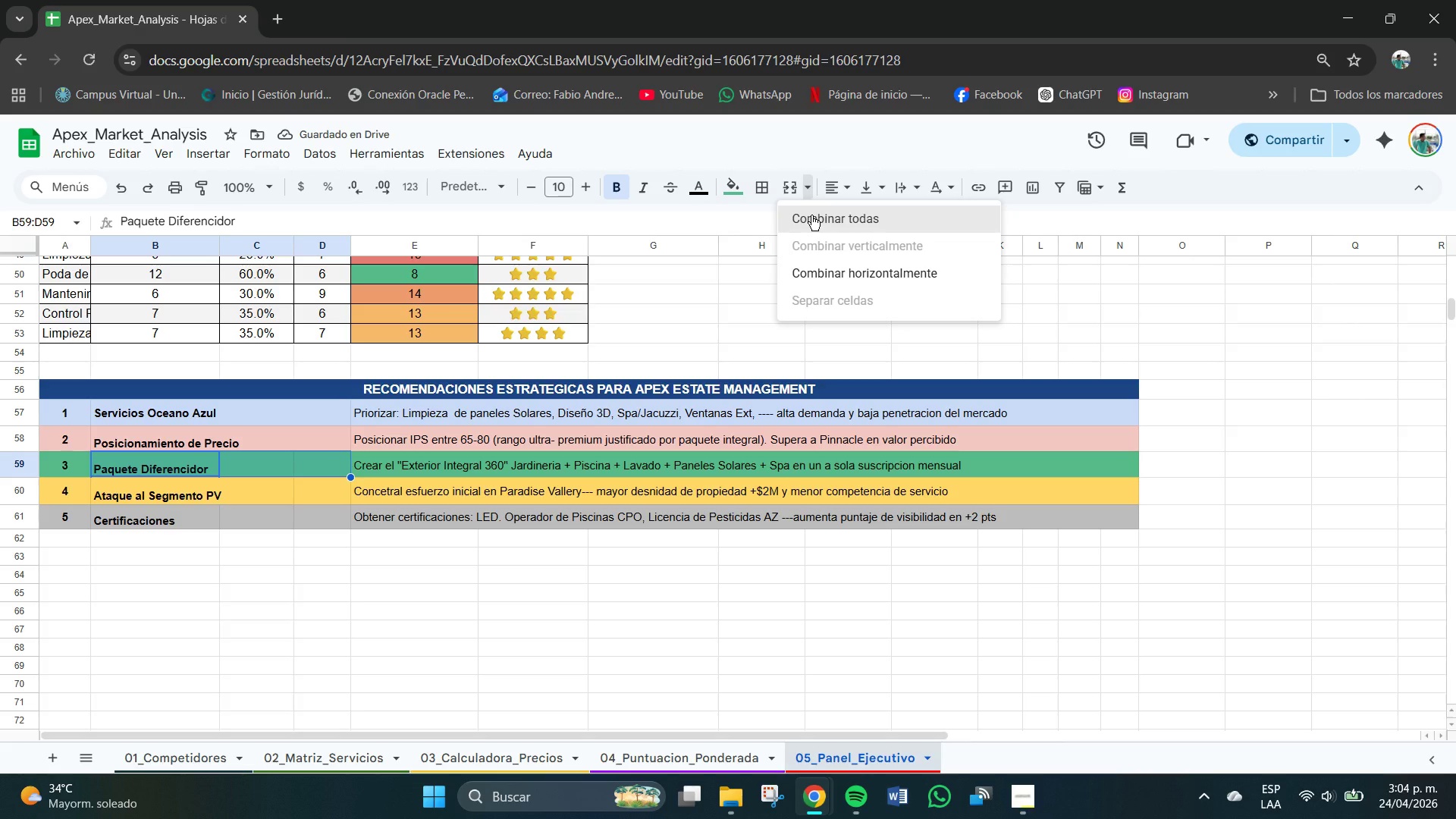 
left_click([811, 215])
 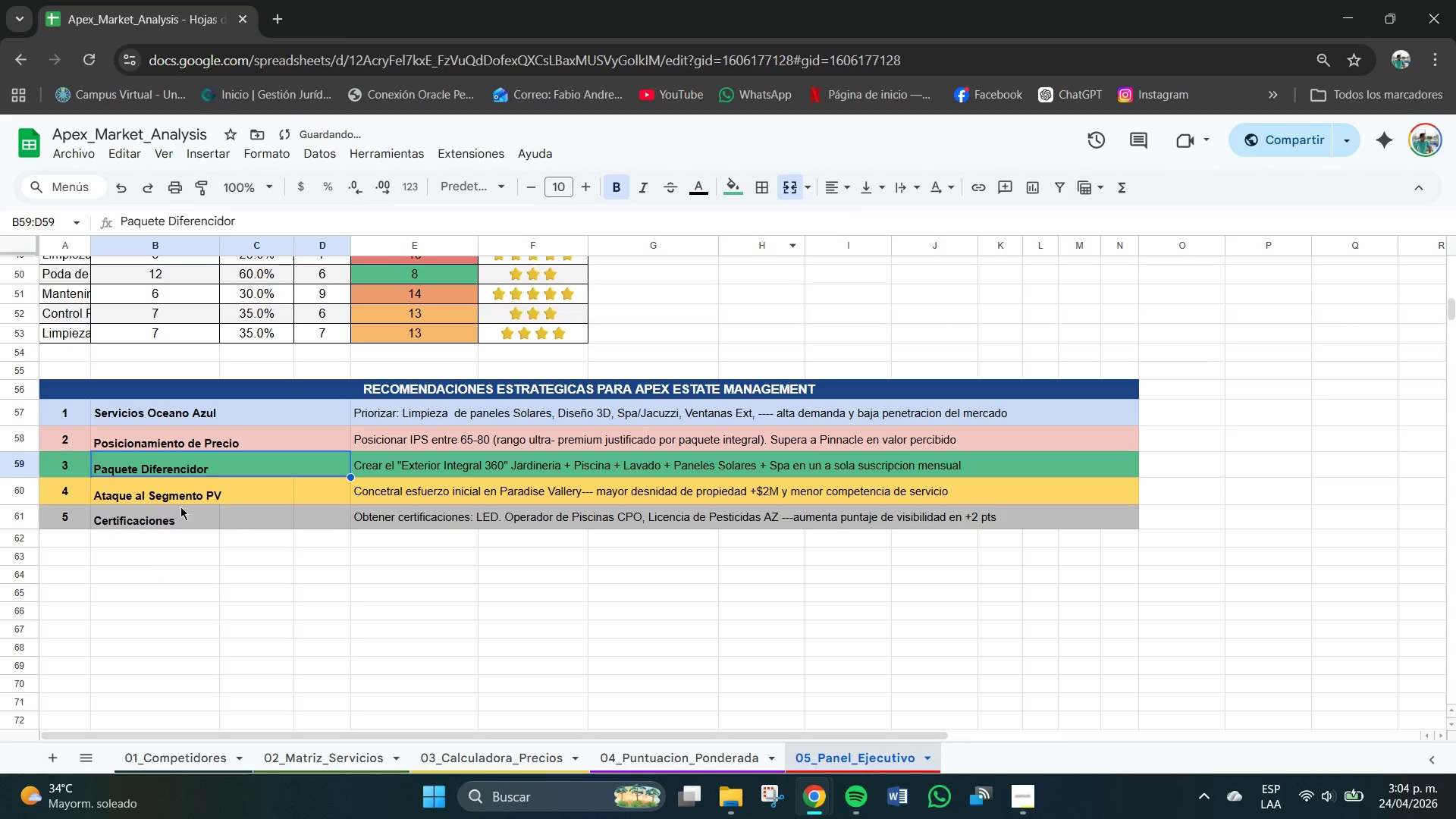 
left_click_drag(start_coordinate=[163, 498], to_coordinate=[303, 500])
 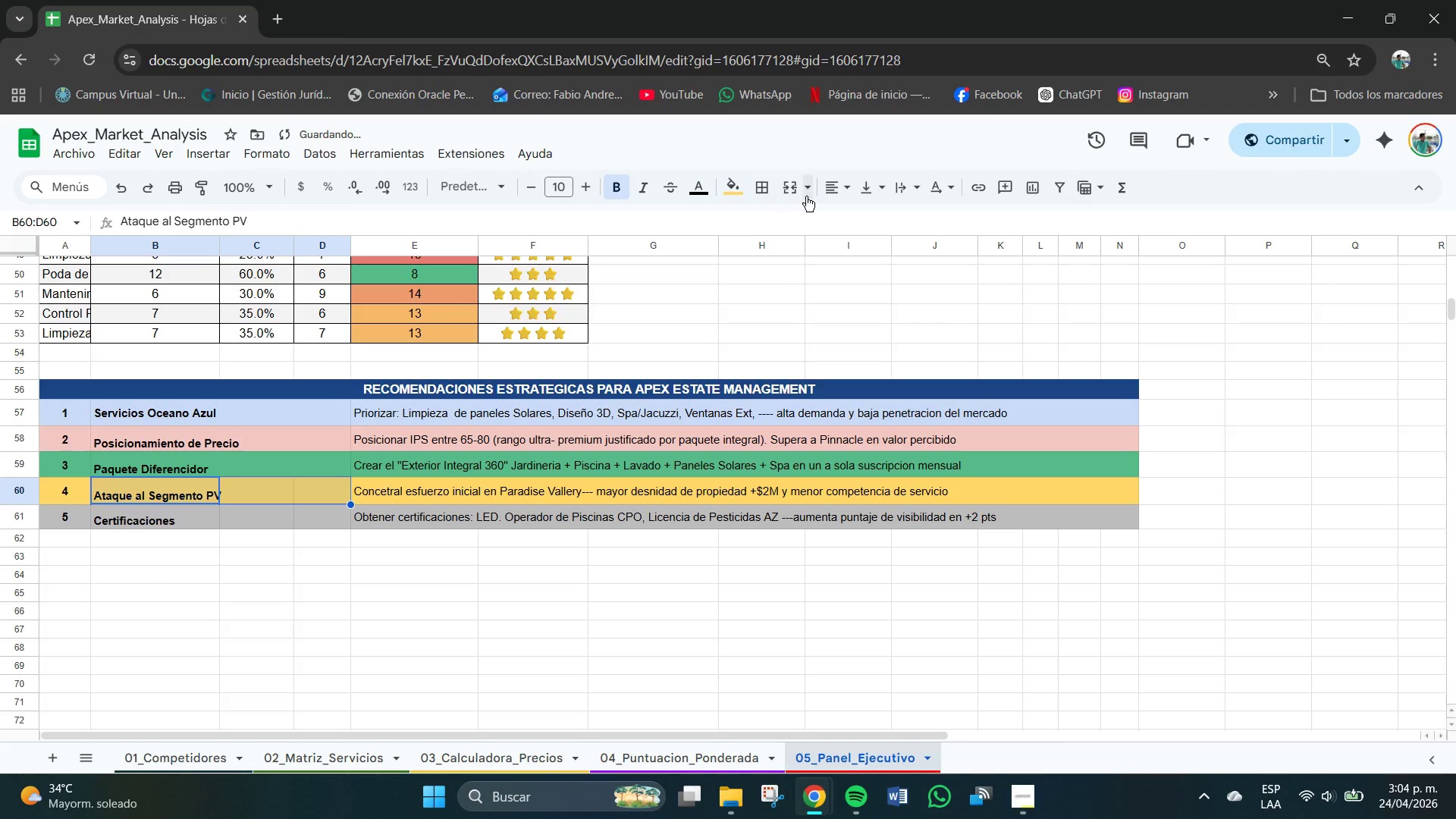 
left_click([808, 185])
 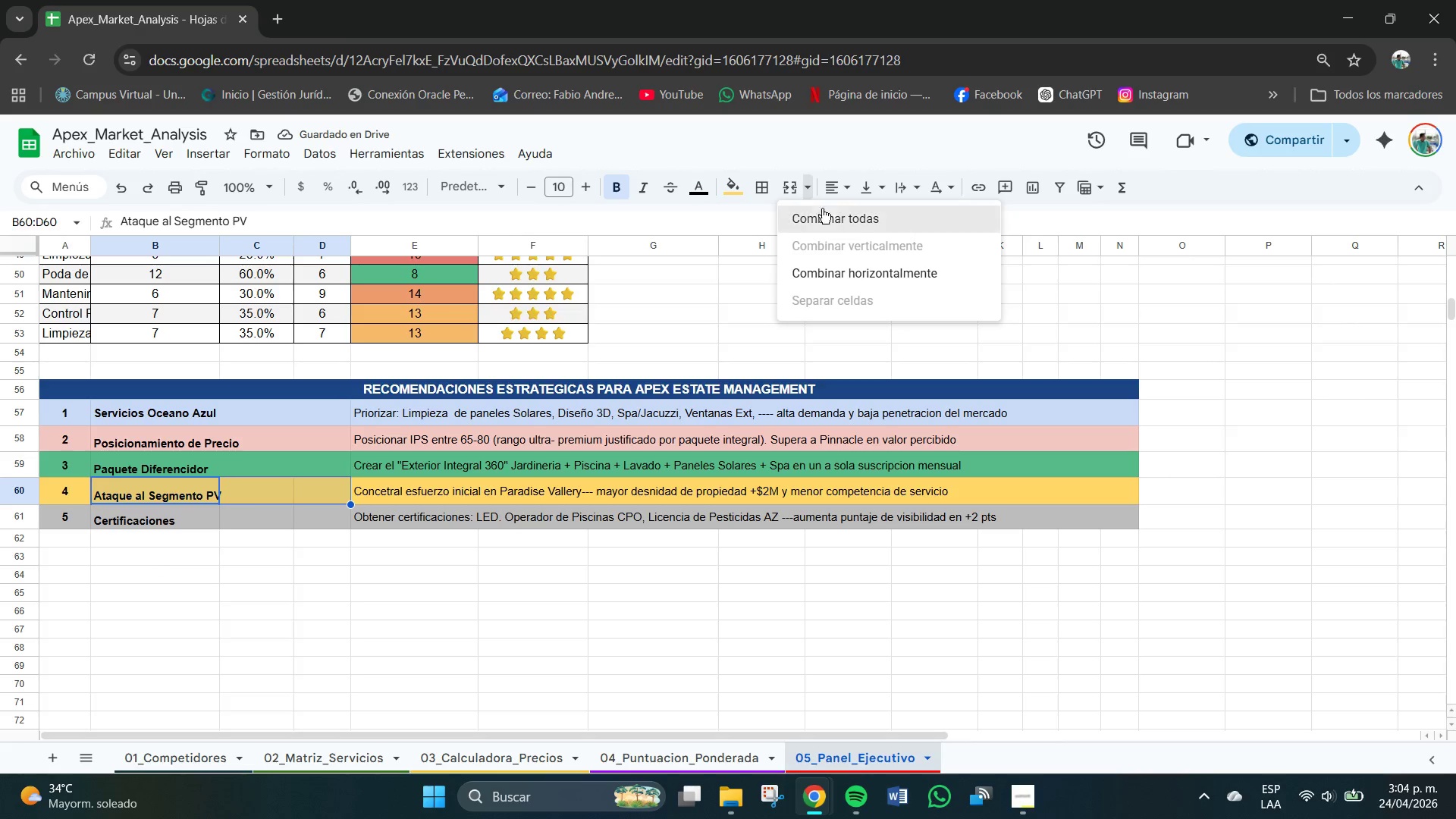 
left_click([822, 214])
 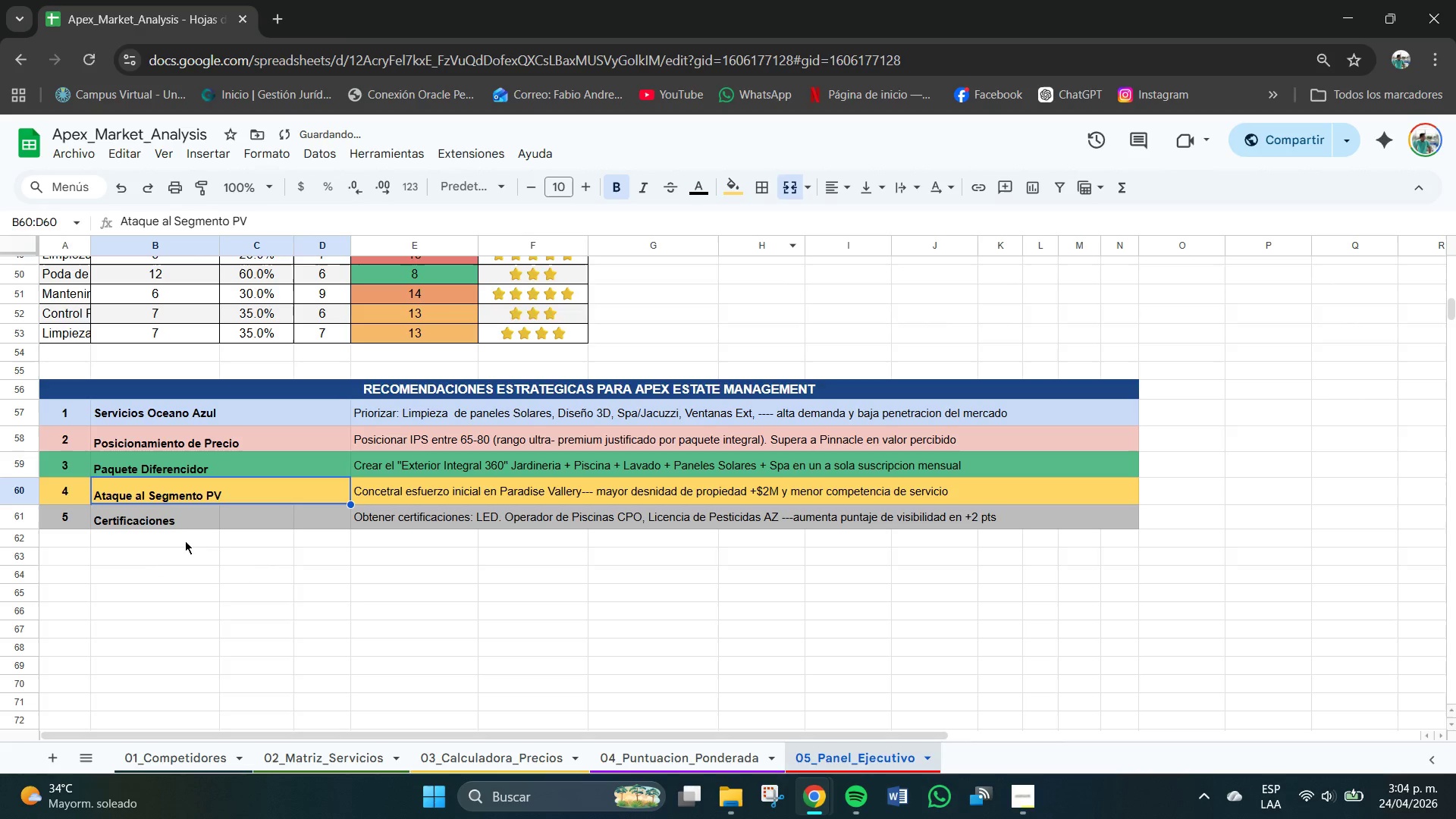 
left_click_drag(start_coordinate=[175, 532], to_coordinate=[302, 528])
 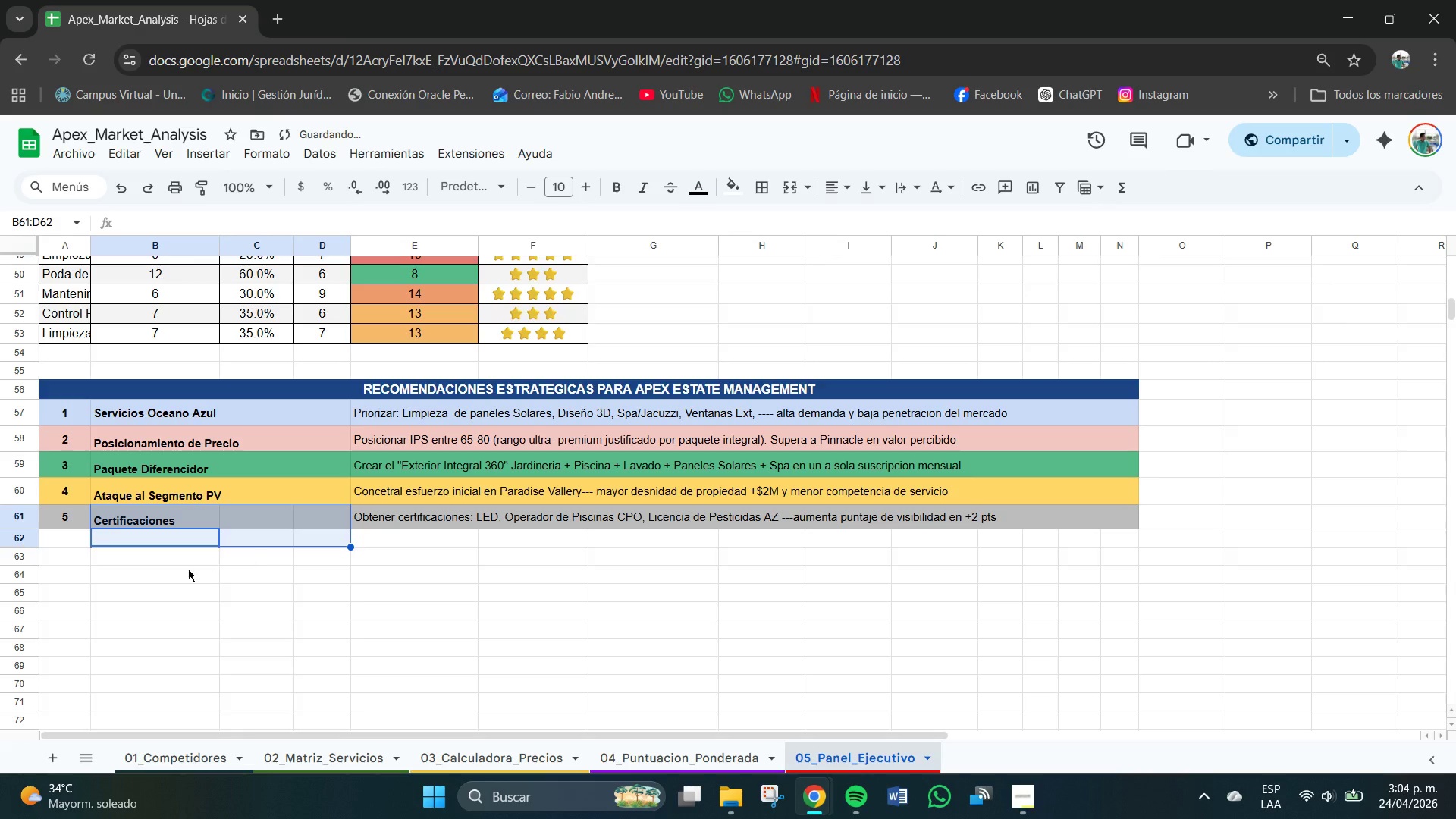 
left_click([181, 579])
 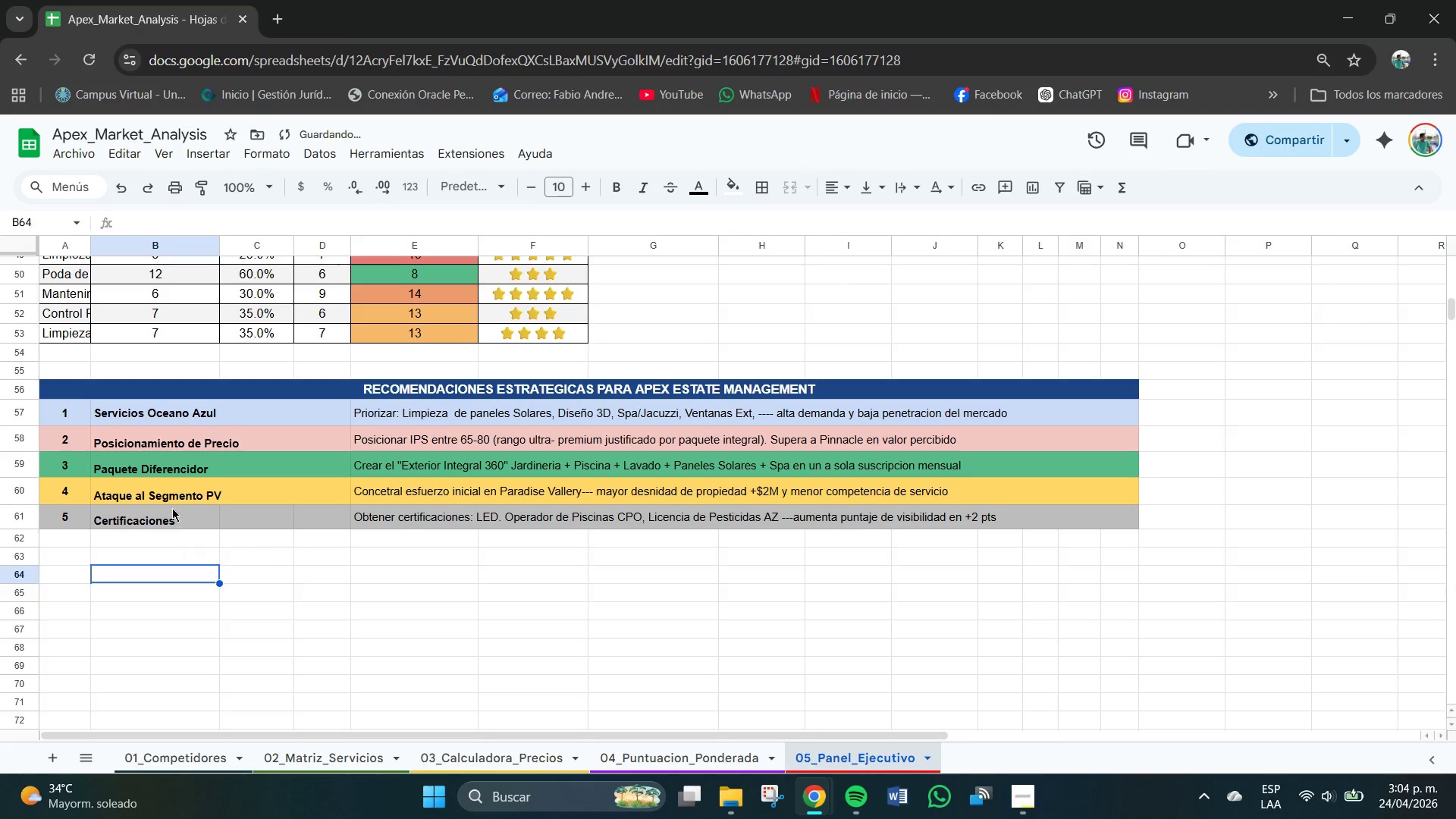 
left_click_drag(start_coordinate=[171, 508], to_coordinate=[312, 514])
 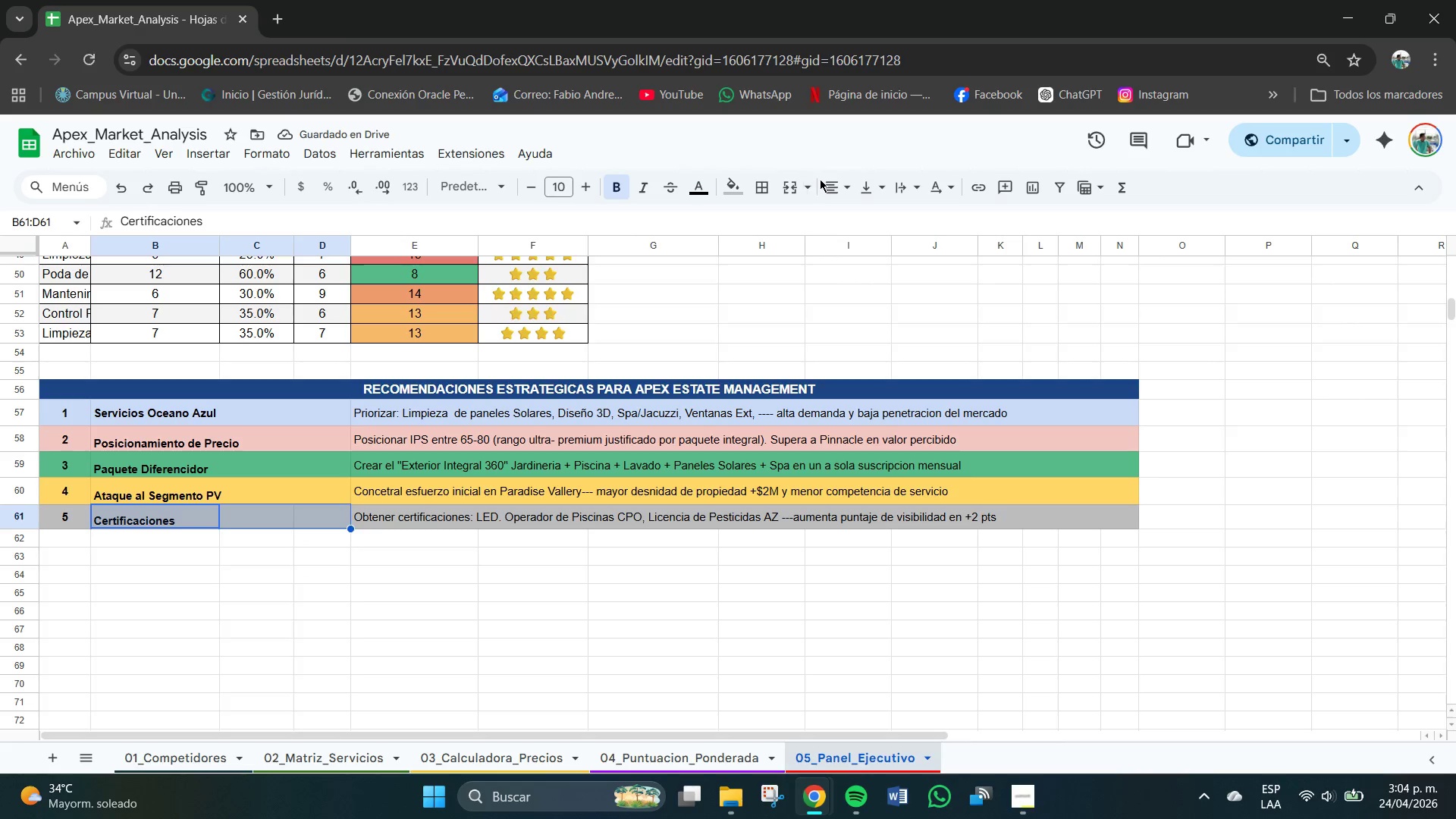 
left_click([808, 184])
 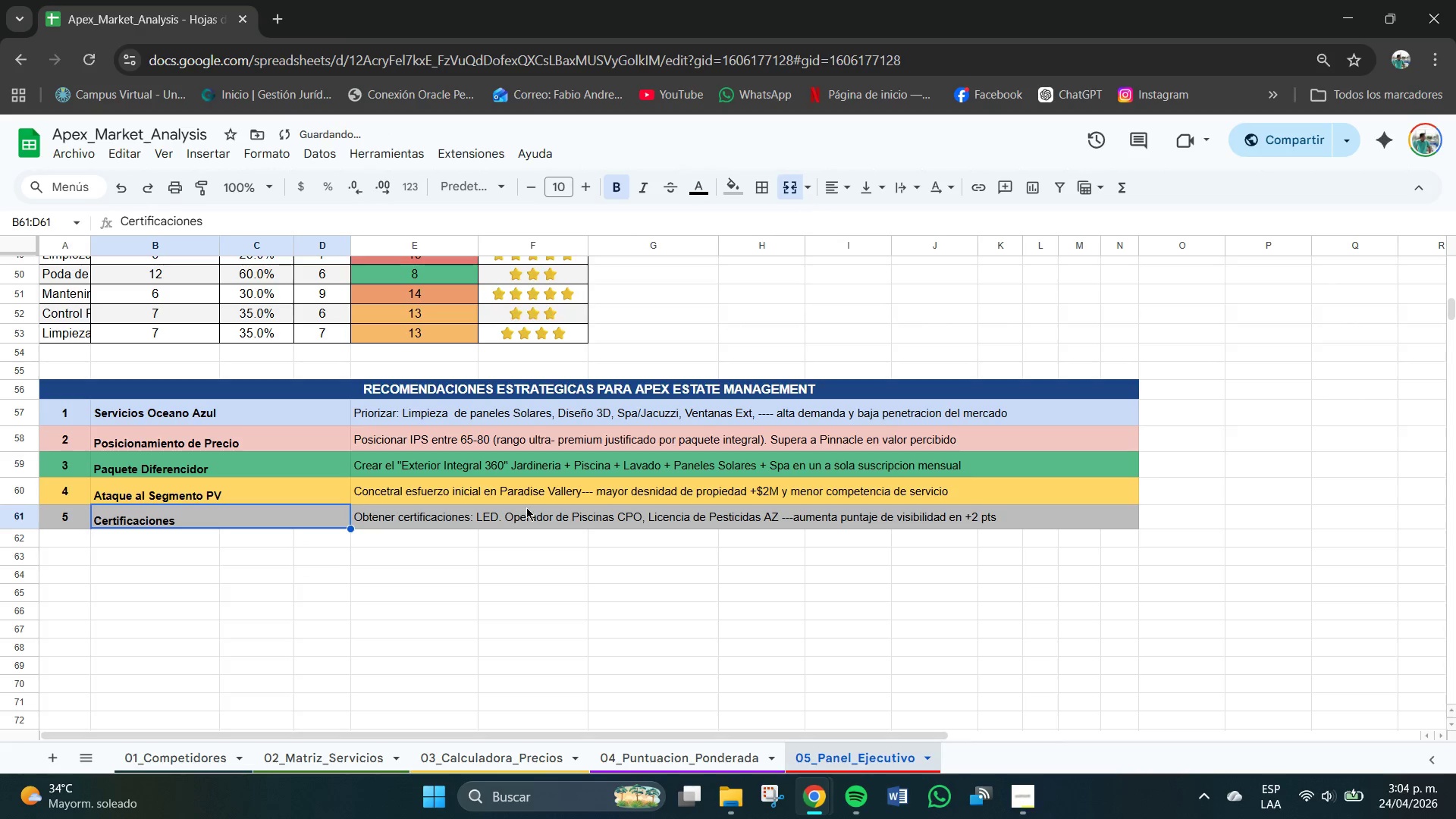 
left_click_drag(start_coordinate=[297, 673], to_coordinate=[301, 673])
 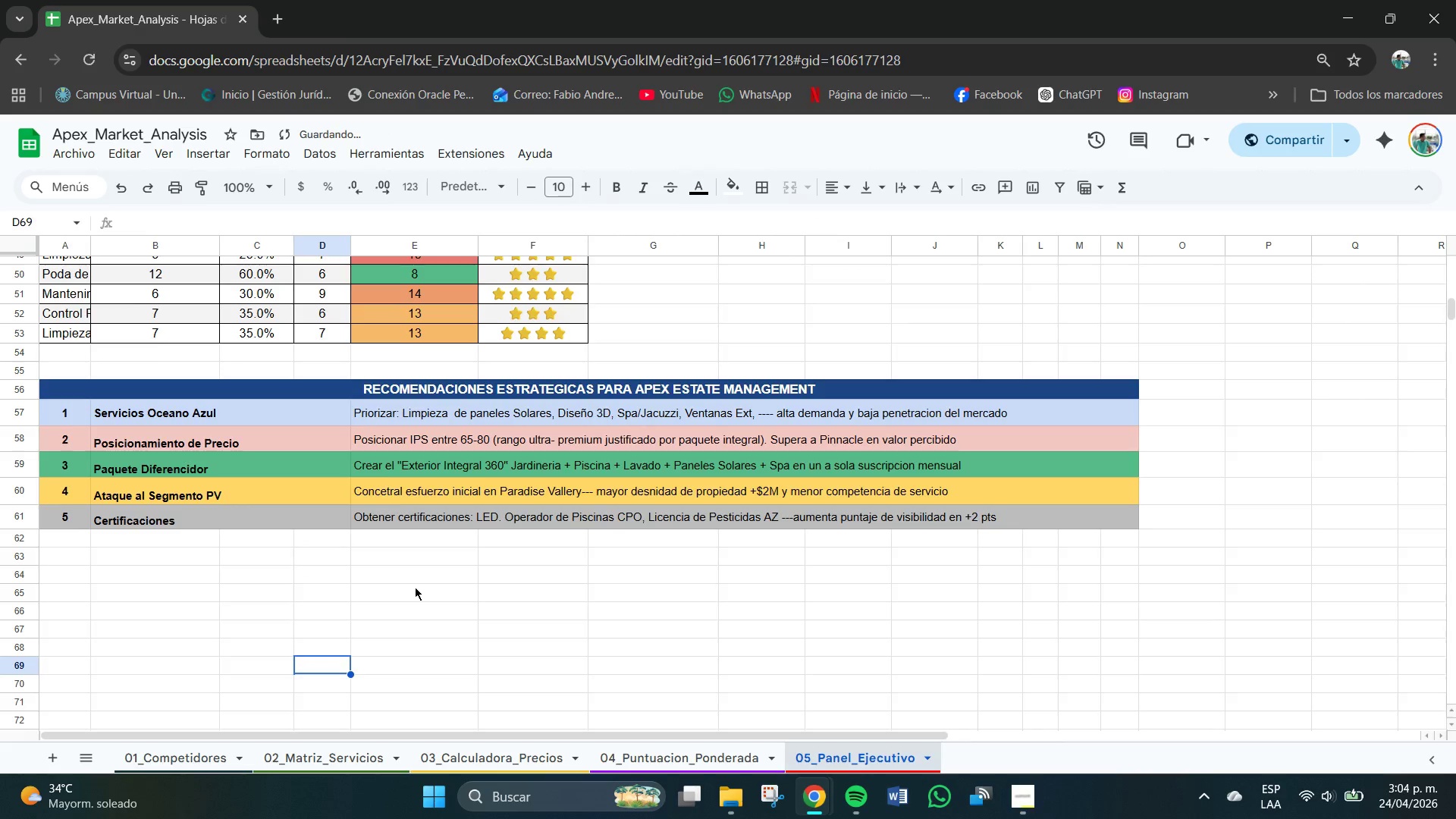 
scroll: coordinate [413, 587], scroll_direction: up, amount: 1.0
 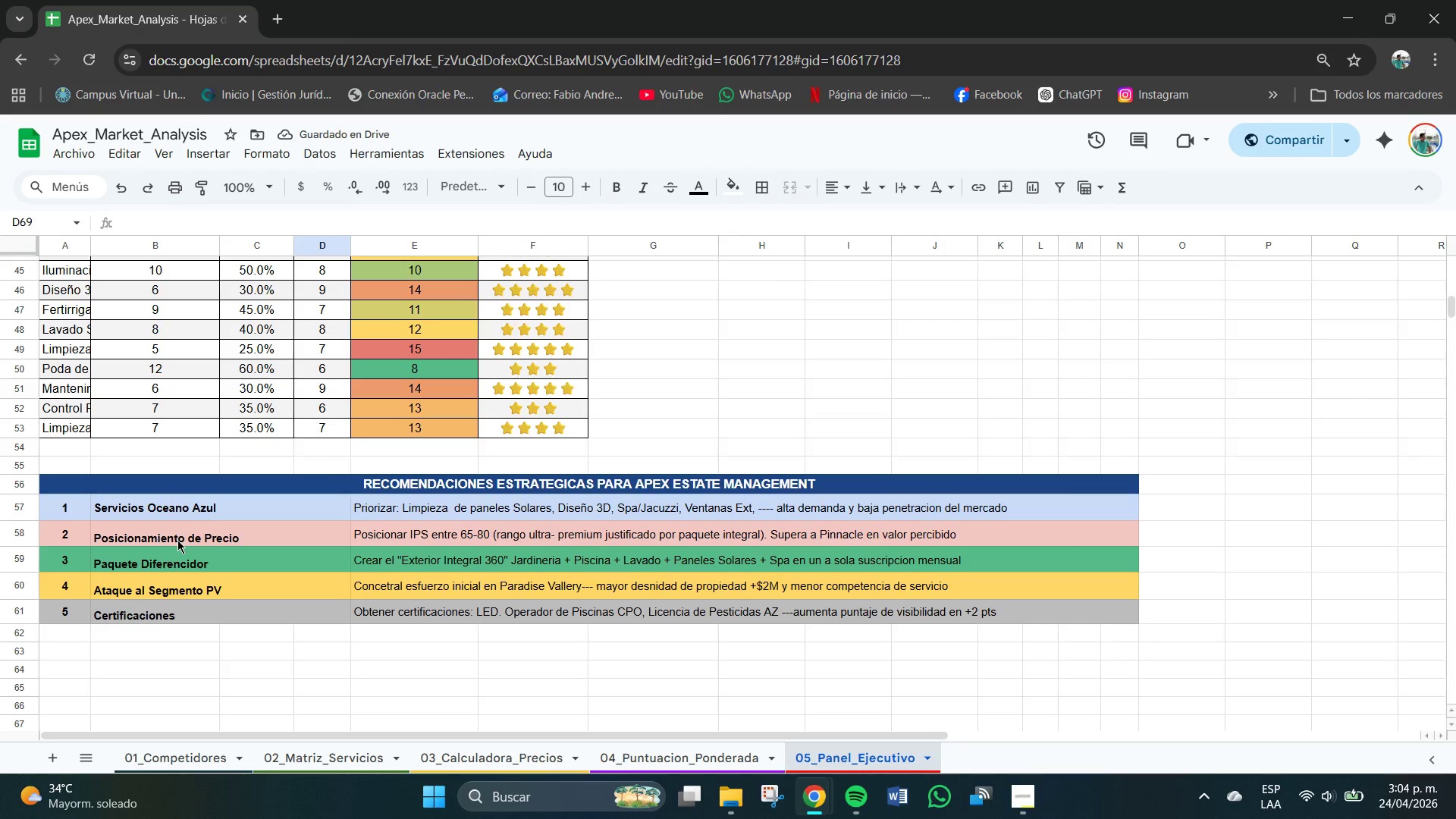 
left_click([283, 654])
 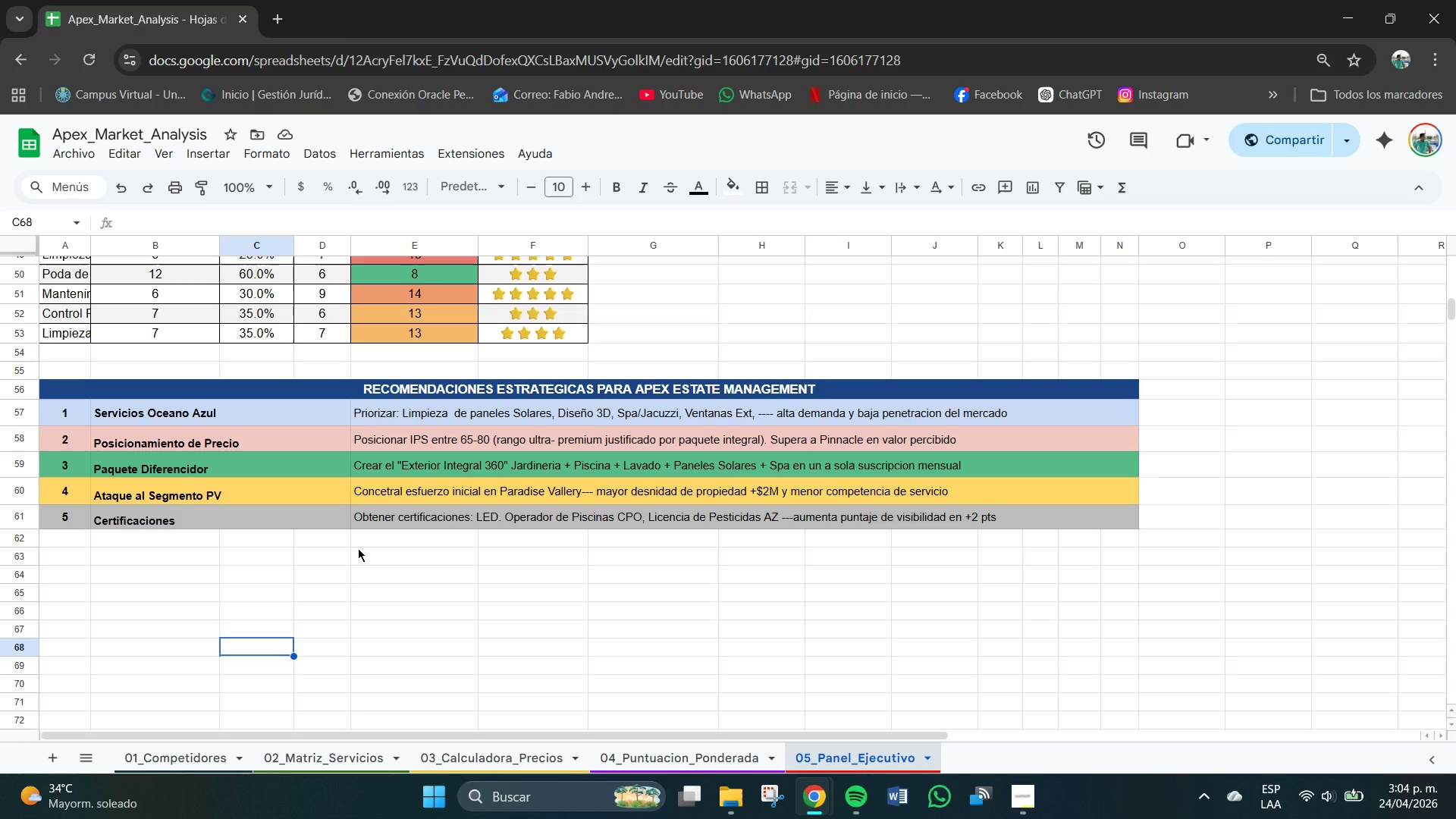 
scroll: coordinate [291, 657], scroll_direction: down, amount: 1.0
 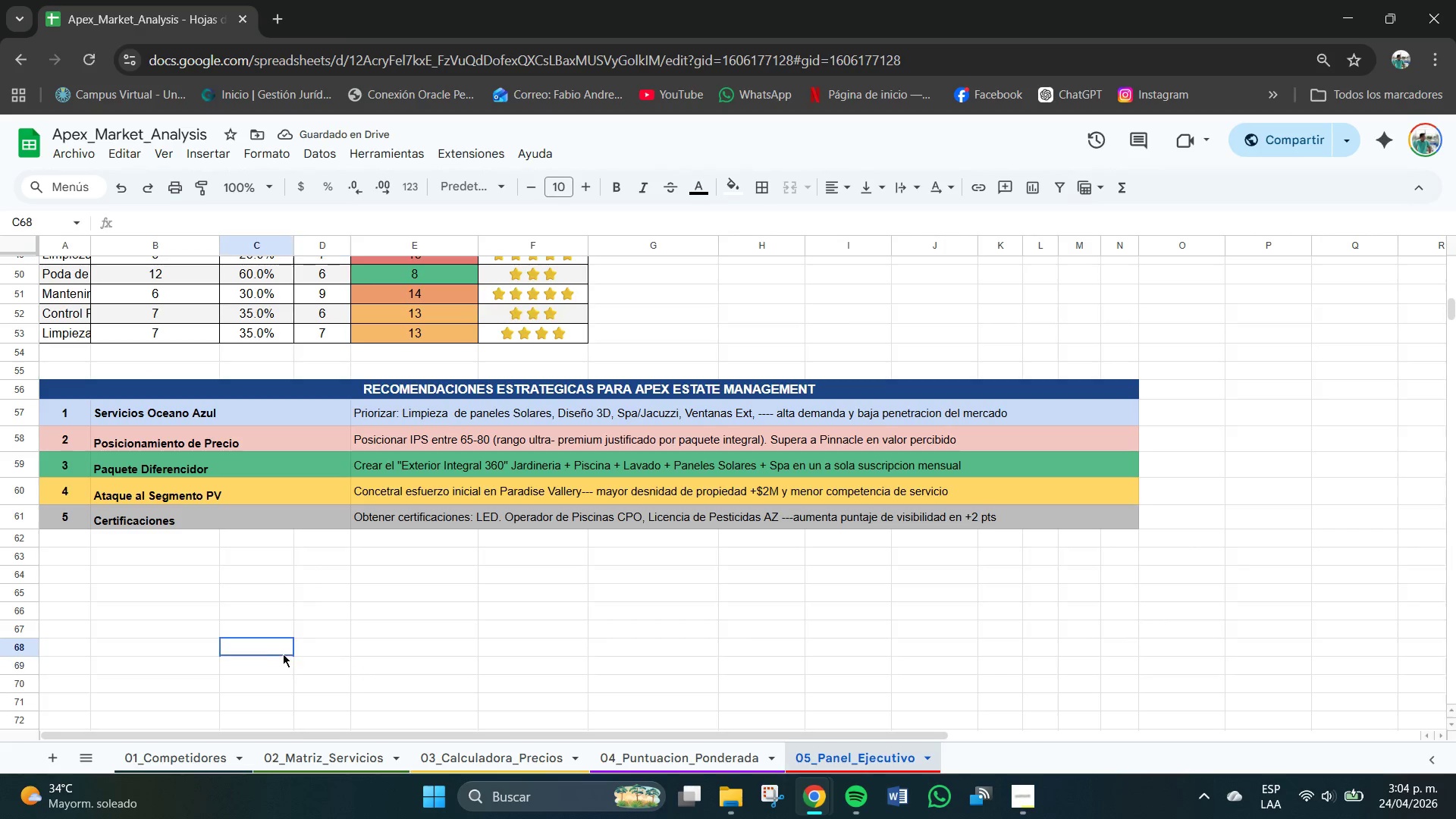 
wait(6.72)
 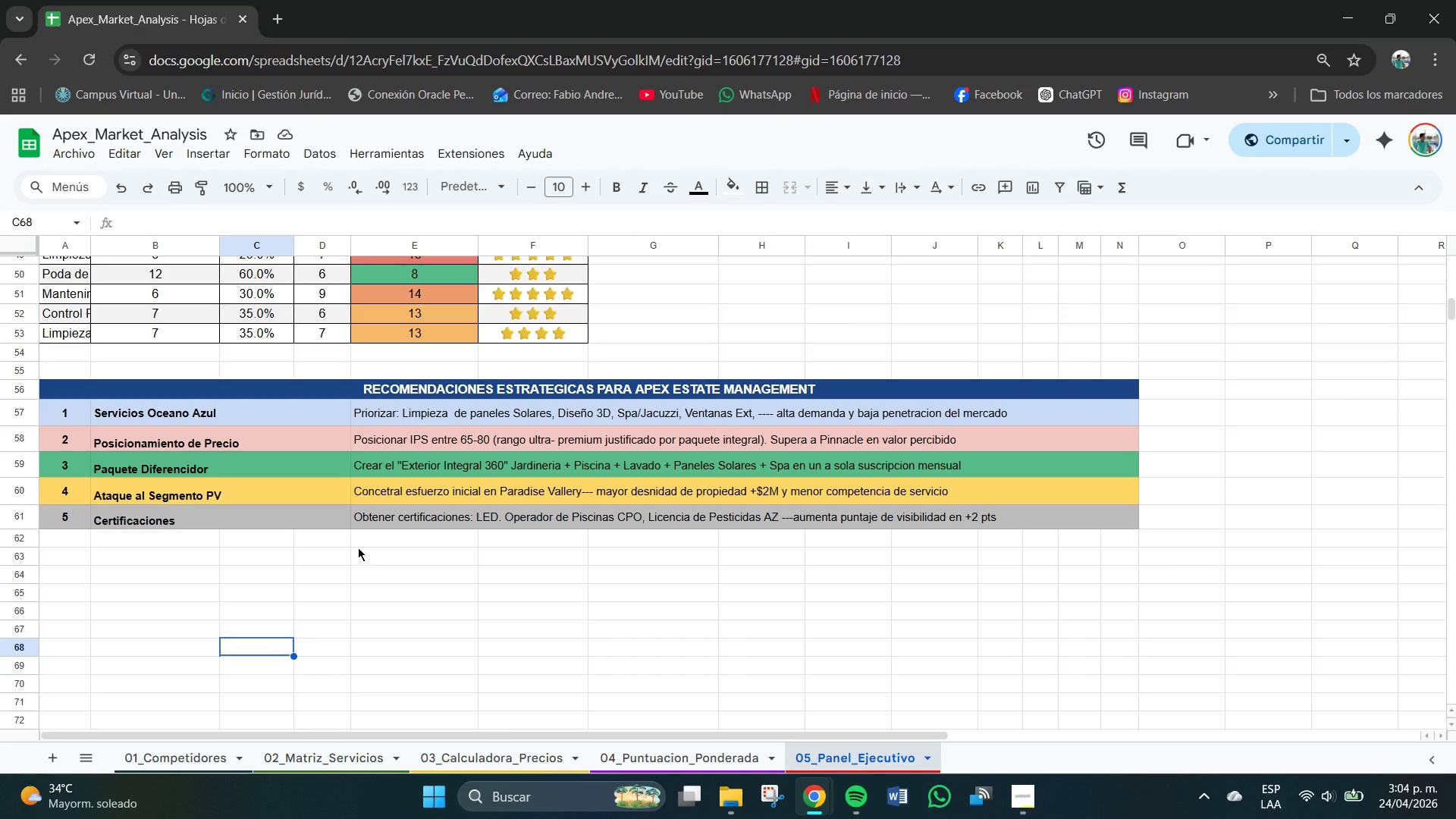 
scroll: coordinate [654, 582], scroll_direction: none, amount: 0.0
 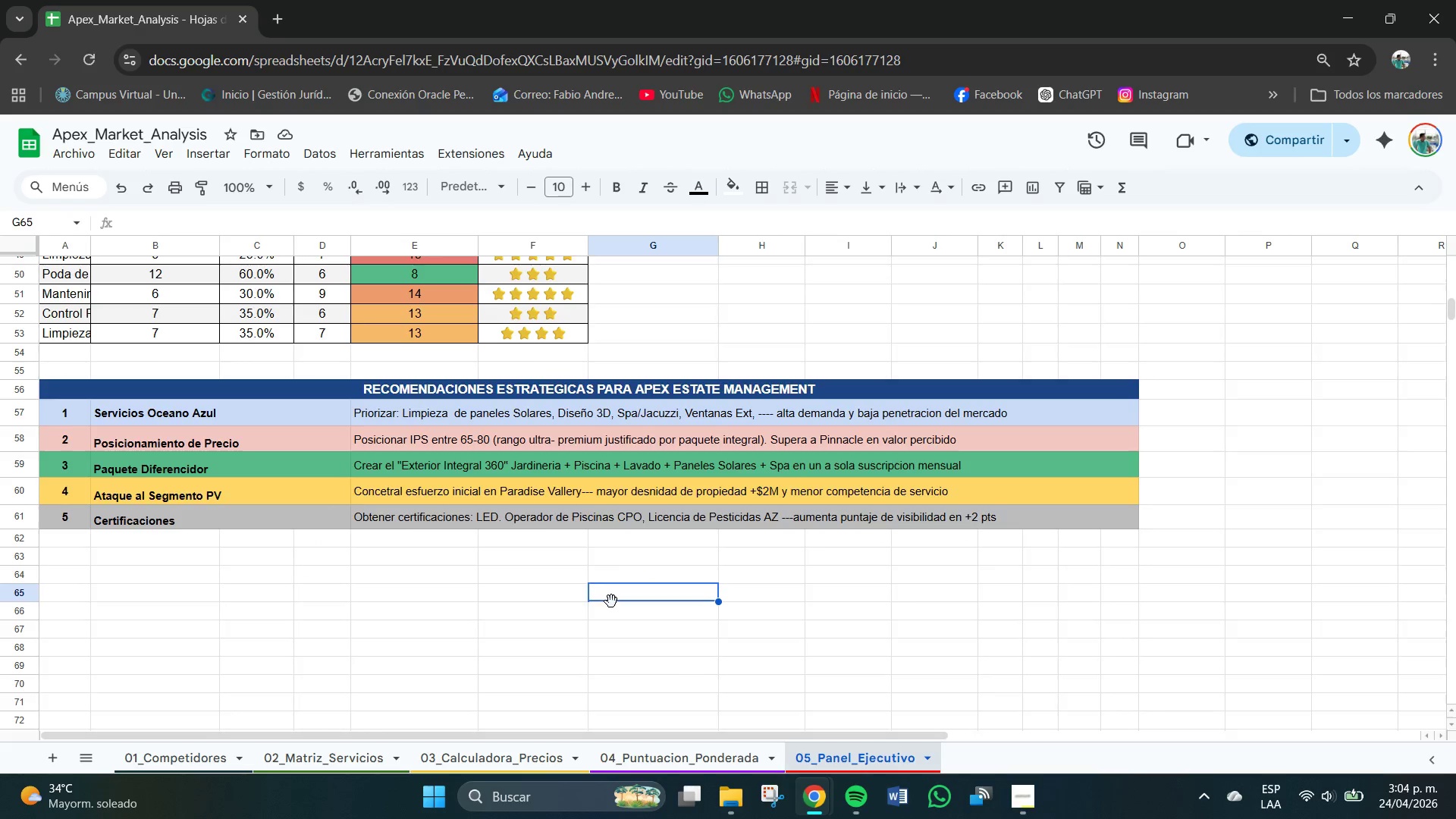 
scroll: coordinate [627, 533], scroll_direction: up, amount: 1.0
 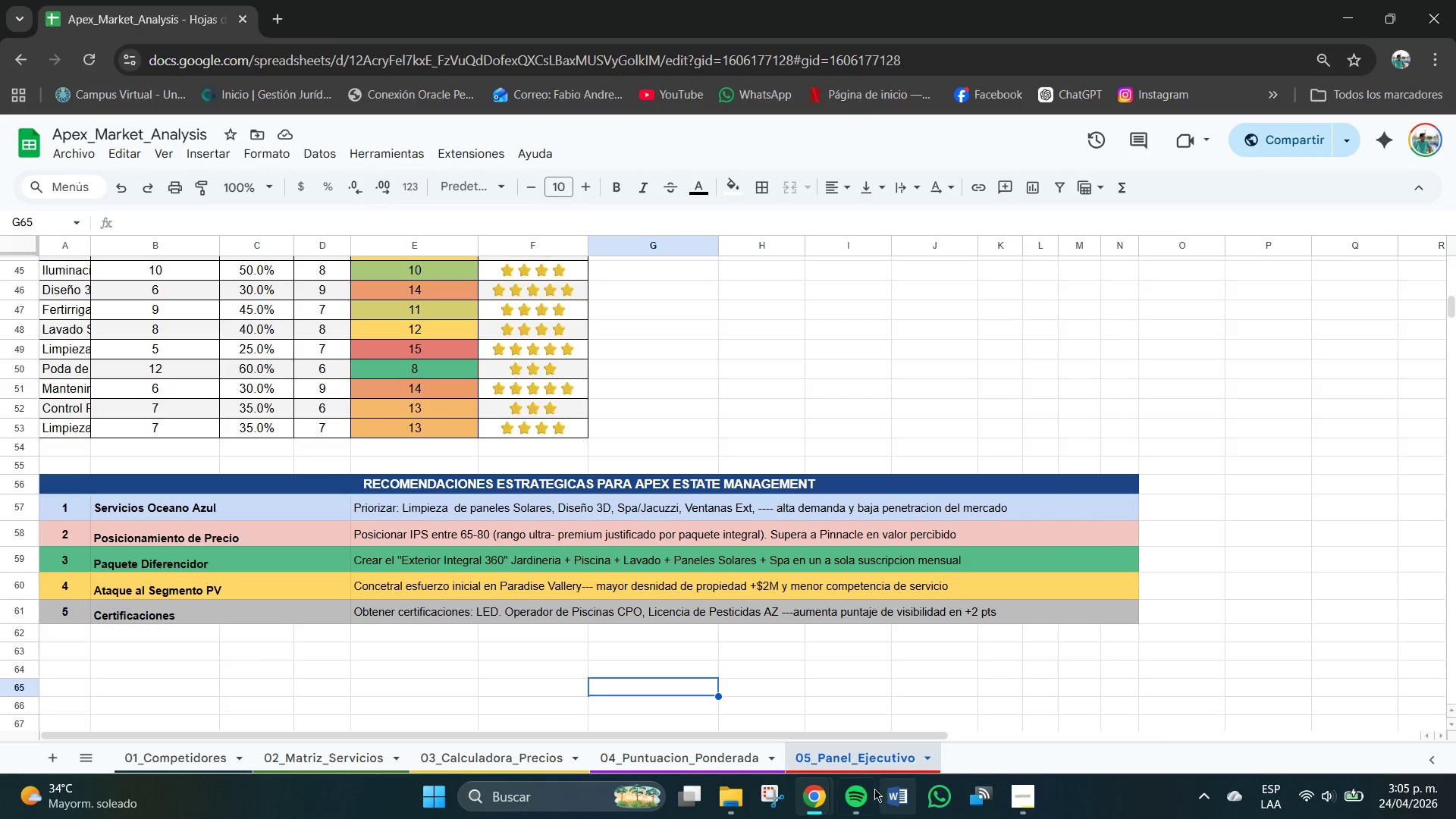 
left_click([1028, 798])